 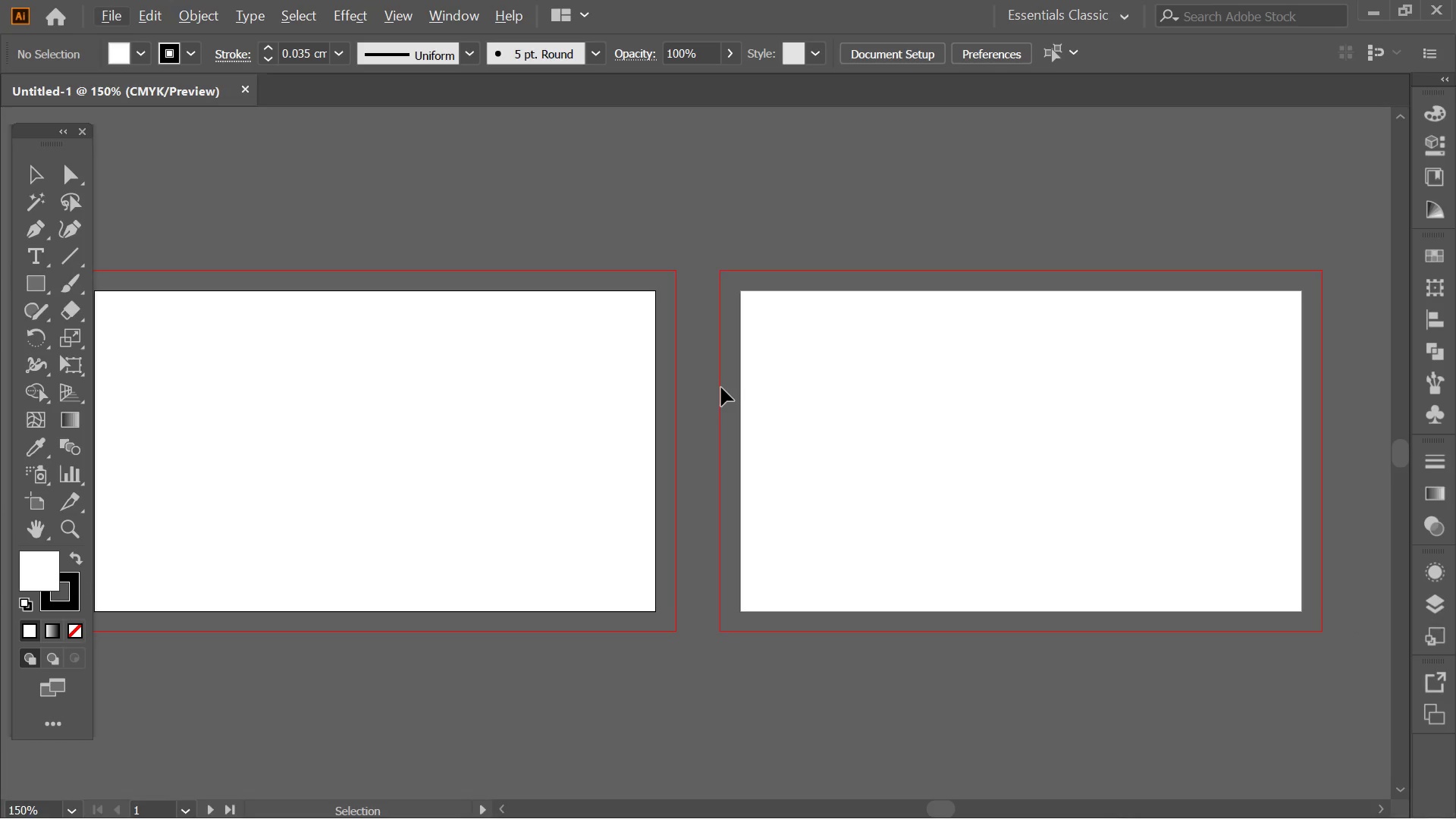 
hold_key(key=Space, duration=0.62)
 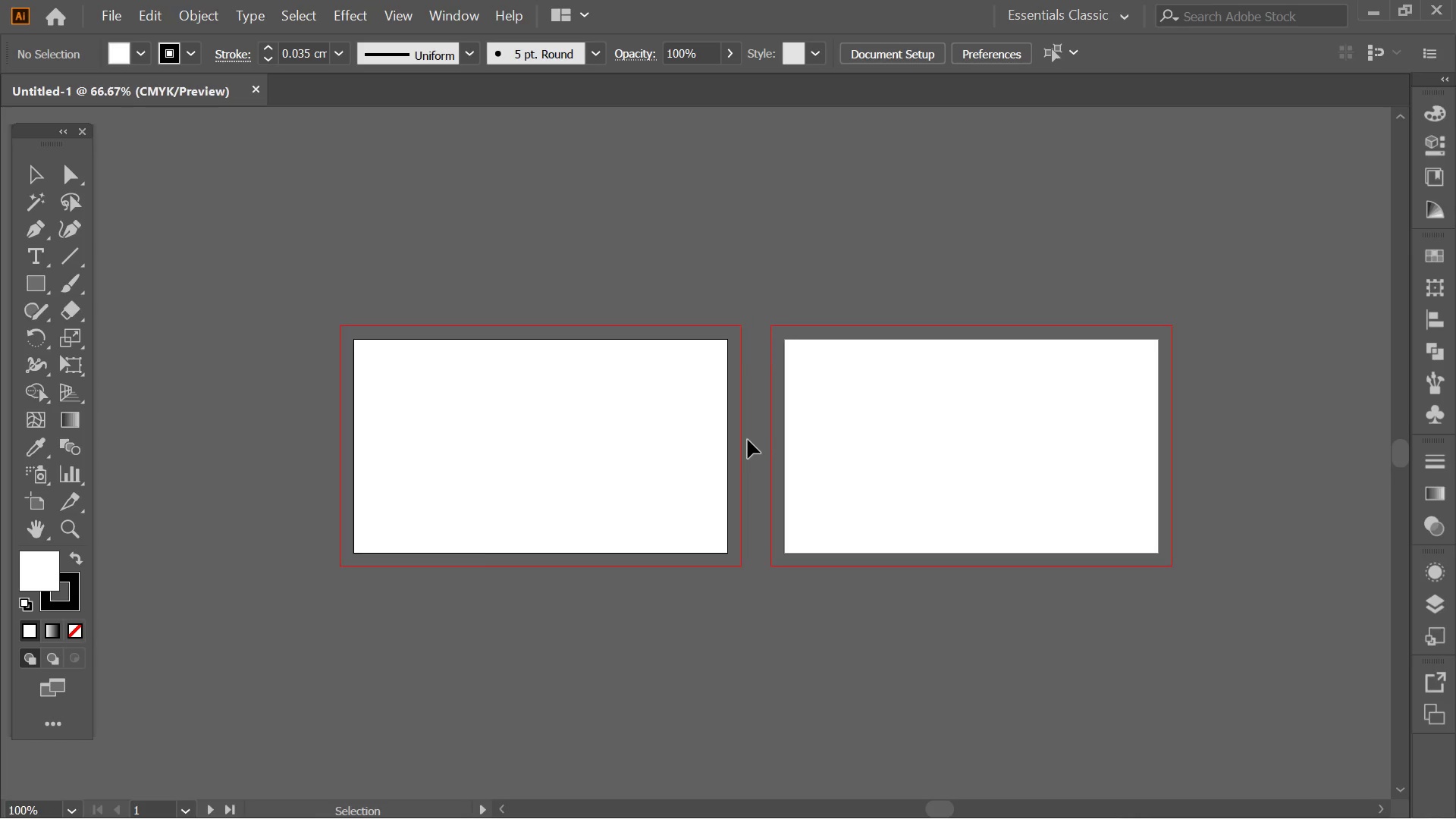 
scroll: coordinate [721, 388], scroll_direction: down, amount: 1.0
 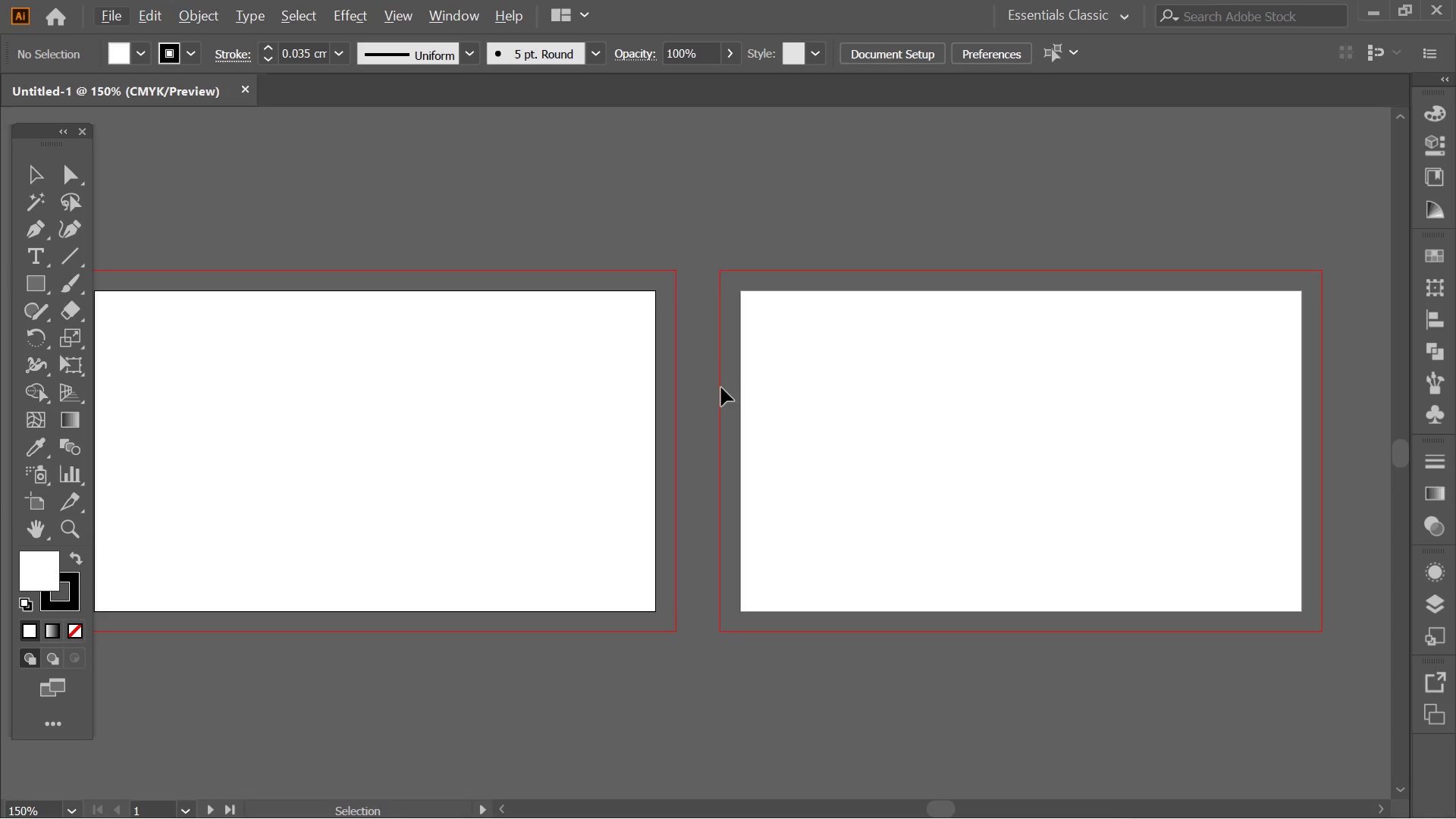 
left_click_drag(start_coordinate=[688, 443], to_coordinate=[748, 440])
 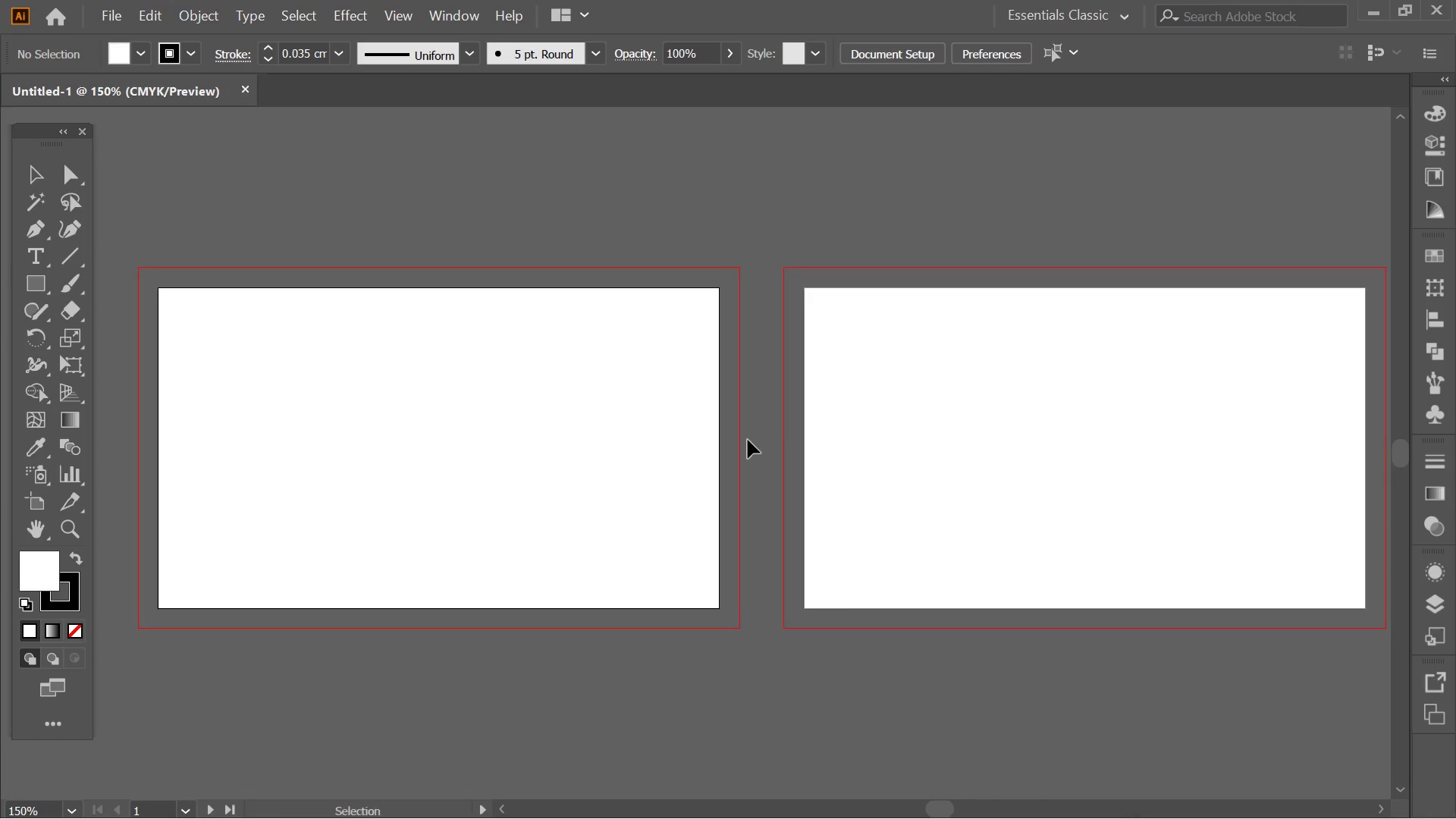 
key(Alt+AltLeft)
 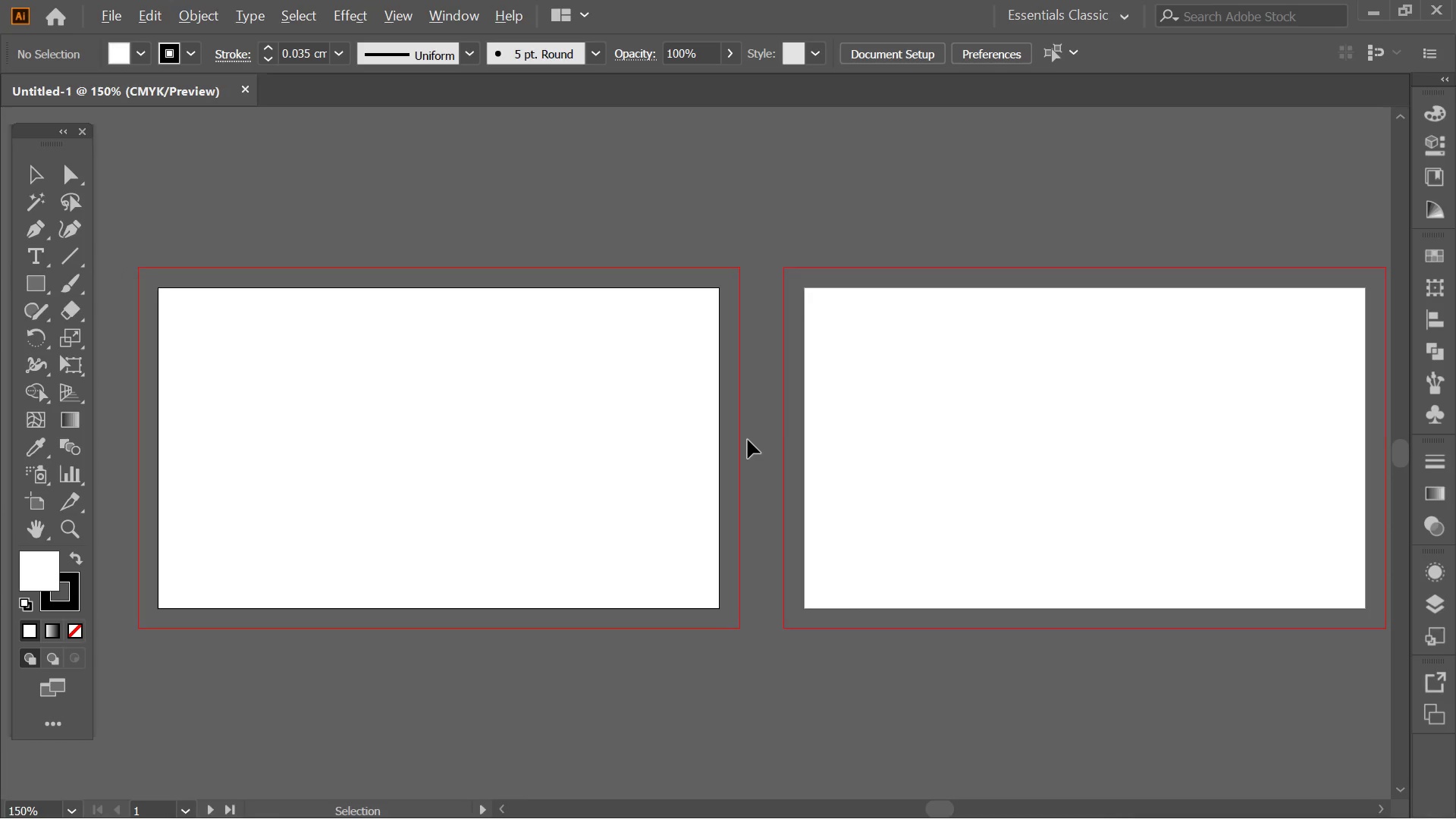 
hold_key(key=Space, duration=0.75)
 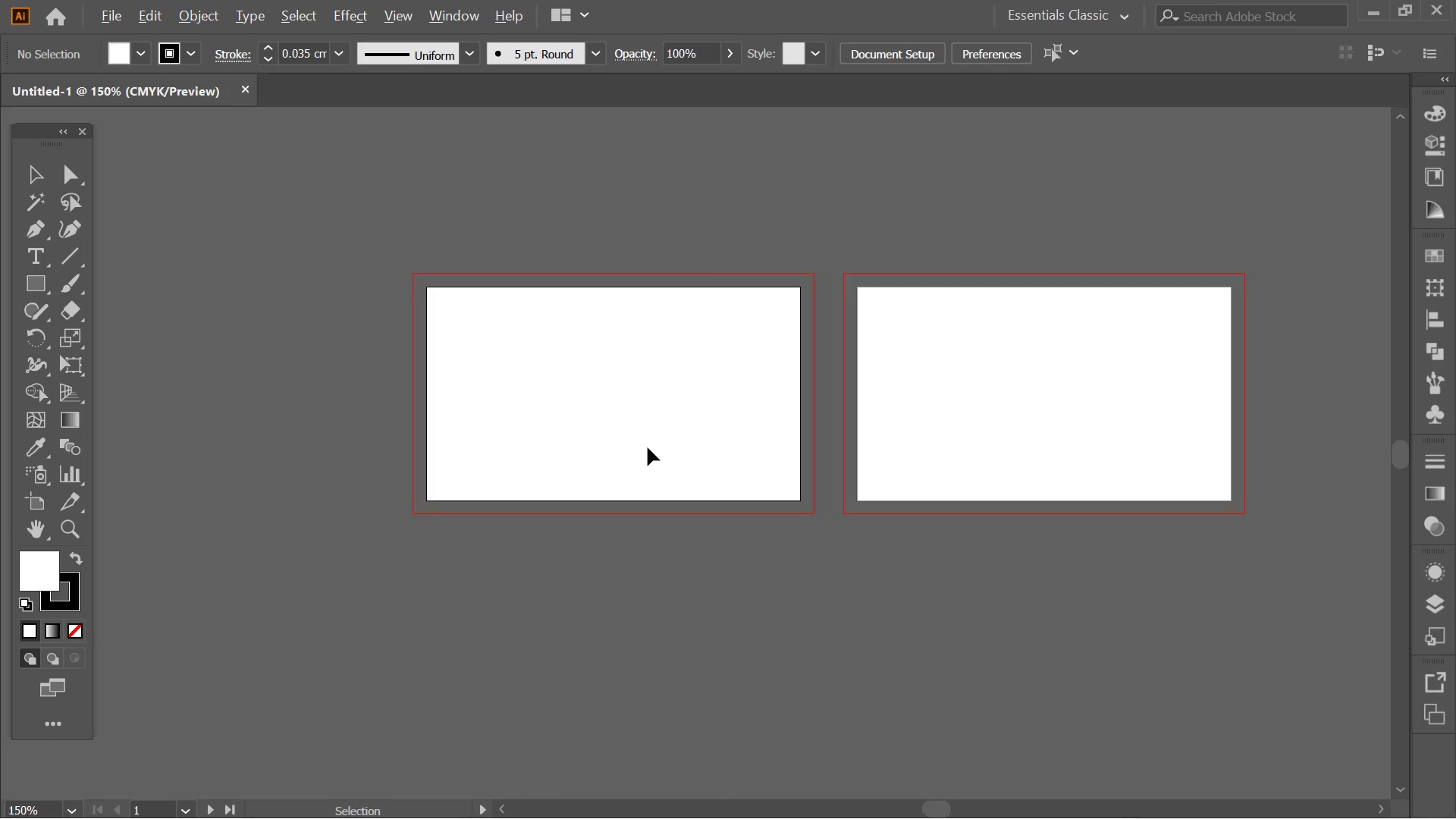 
scroll: coordinate [748, 440], scroll_direction: down, amount: 2.0
 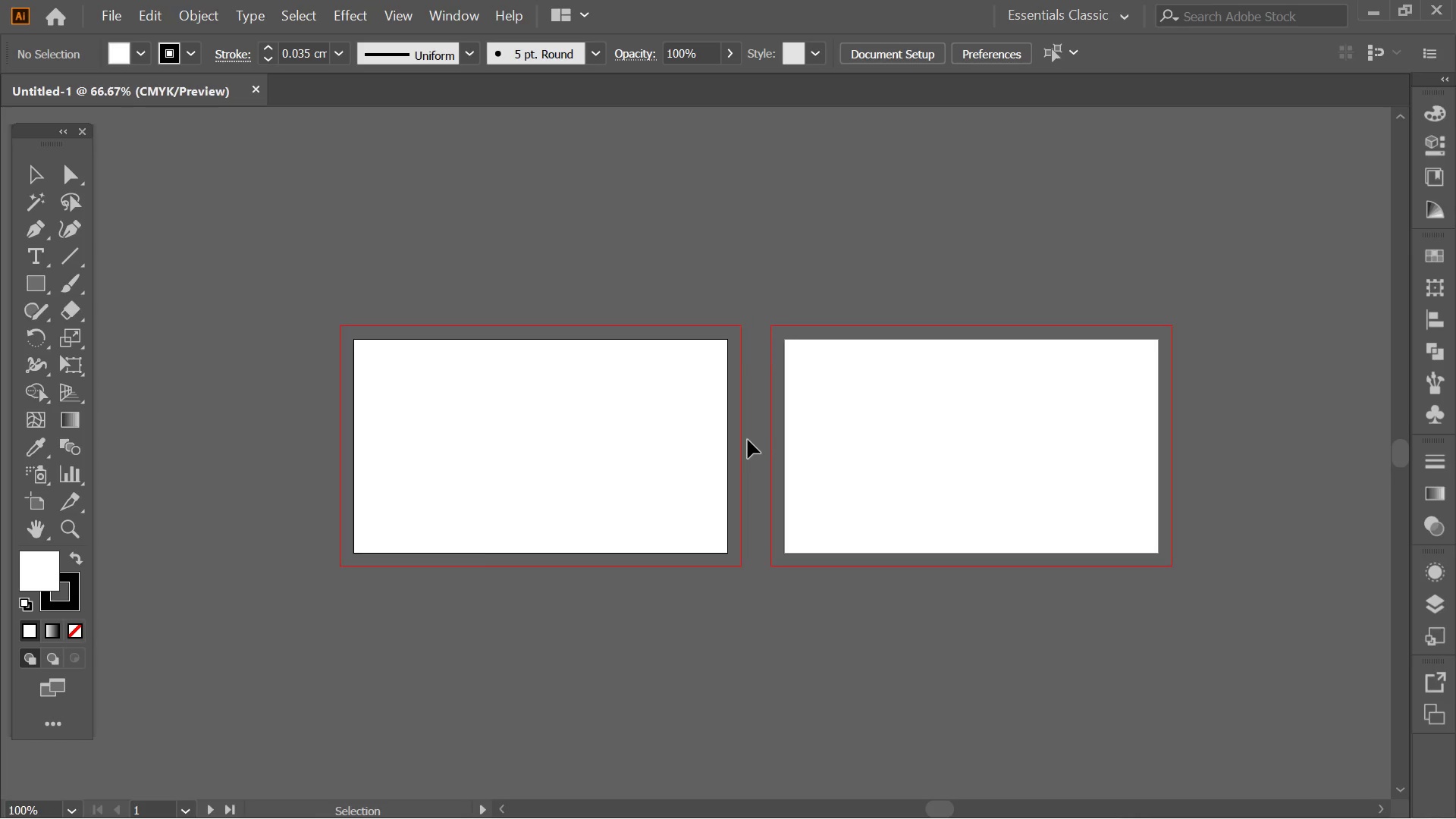 
left_click_drag(start_coordinate=[755, 440], to_coordinate=[769, 410])
 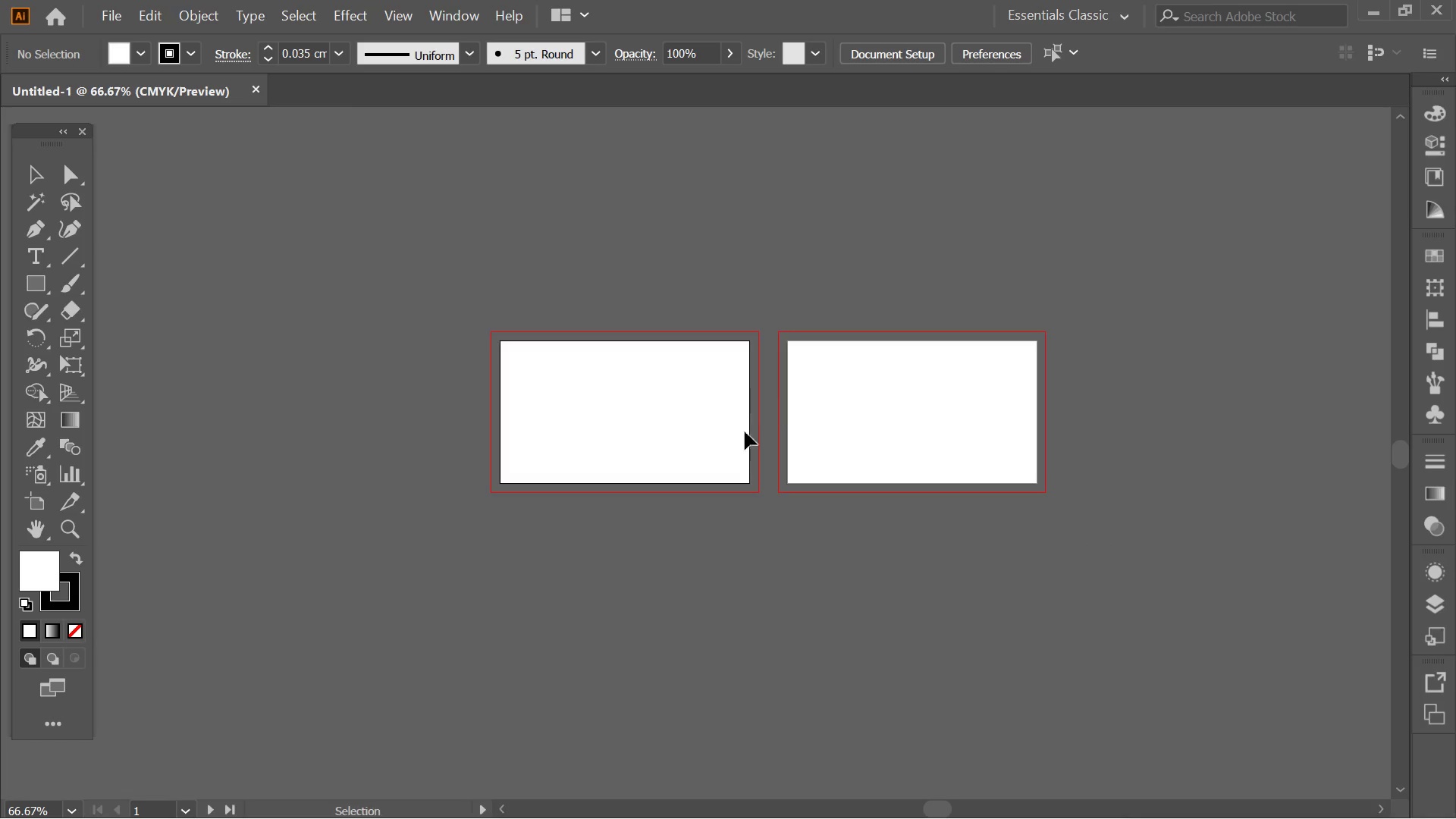 
key(Alt+AltLeft)
 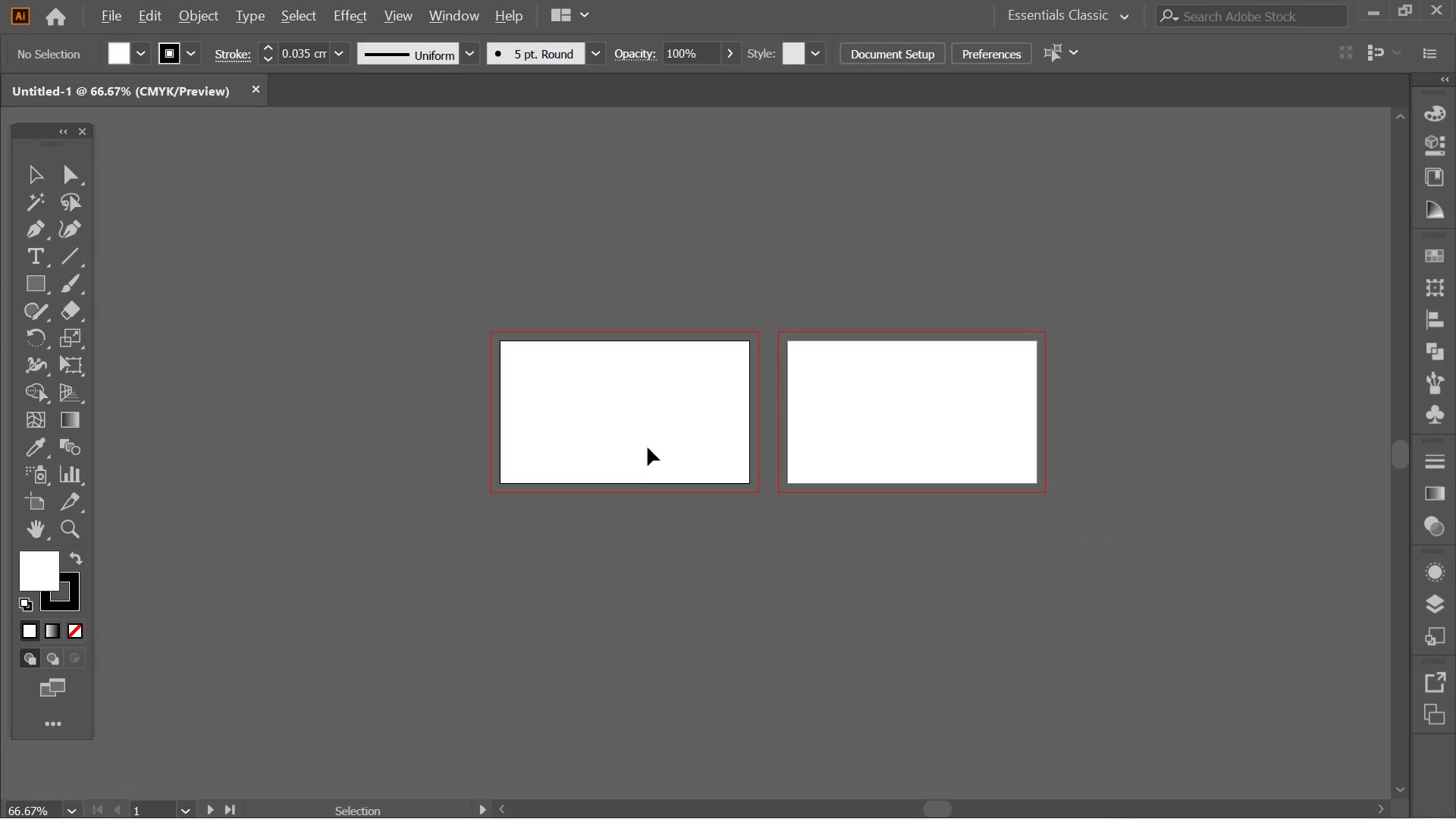 
hold_key(key=Space, duration=1.0)
 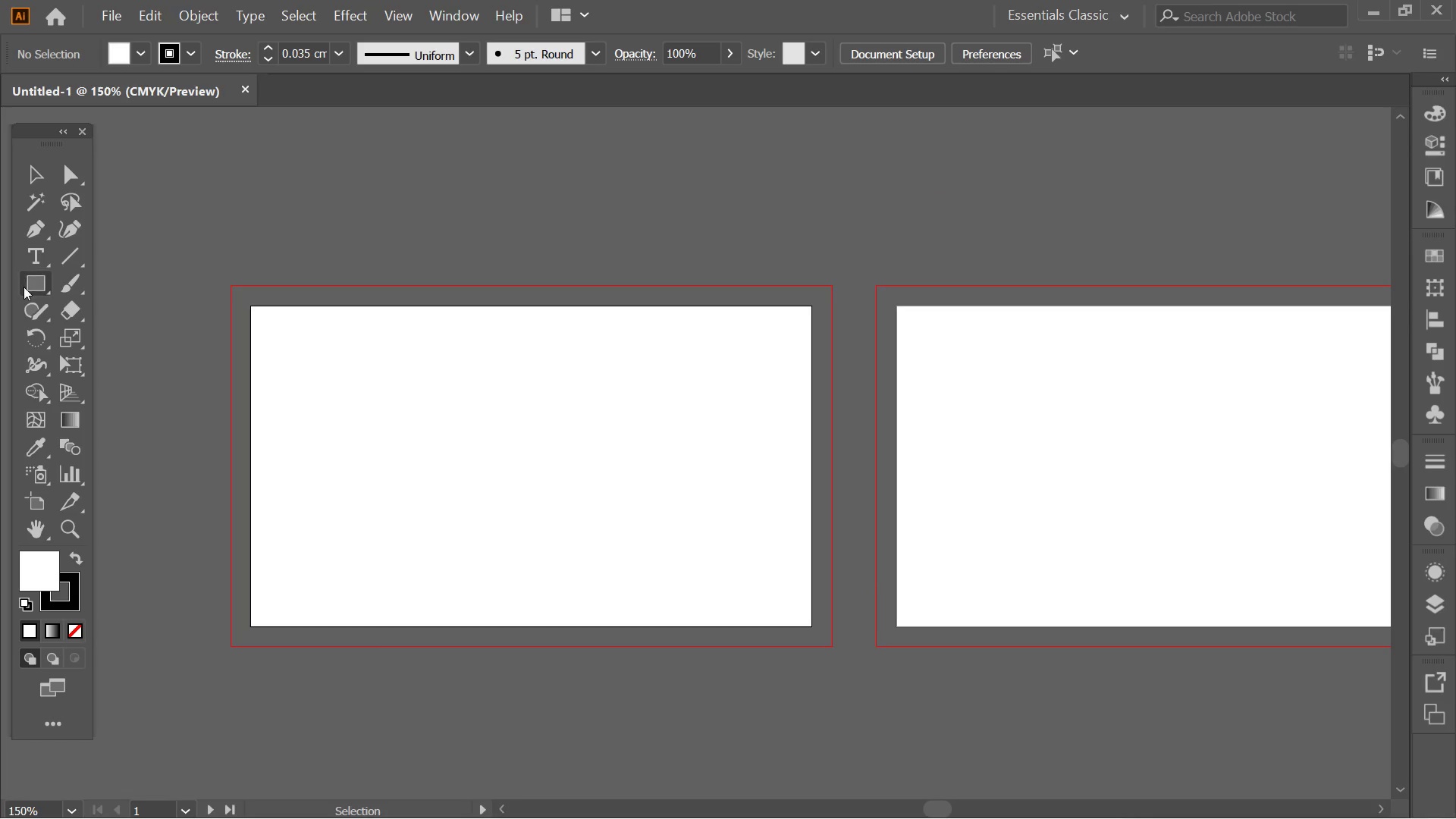 
left_click_drag(start_coordinate=[696, 444], to_coordinate=[632, 541])
 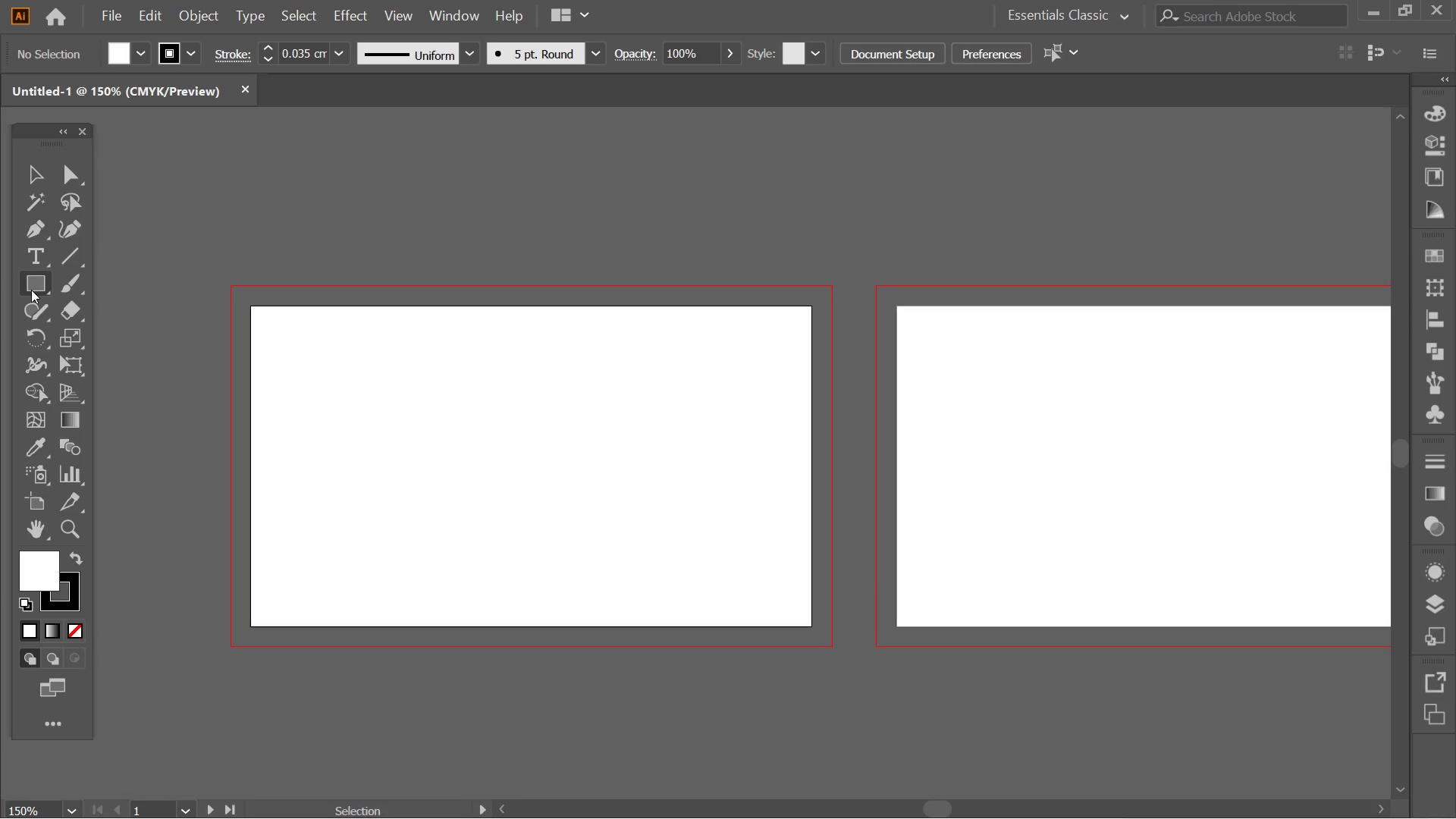 
scroll: coordinate [648, 447], scroll_direction: up, amount: 2.0
 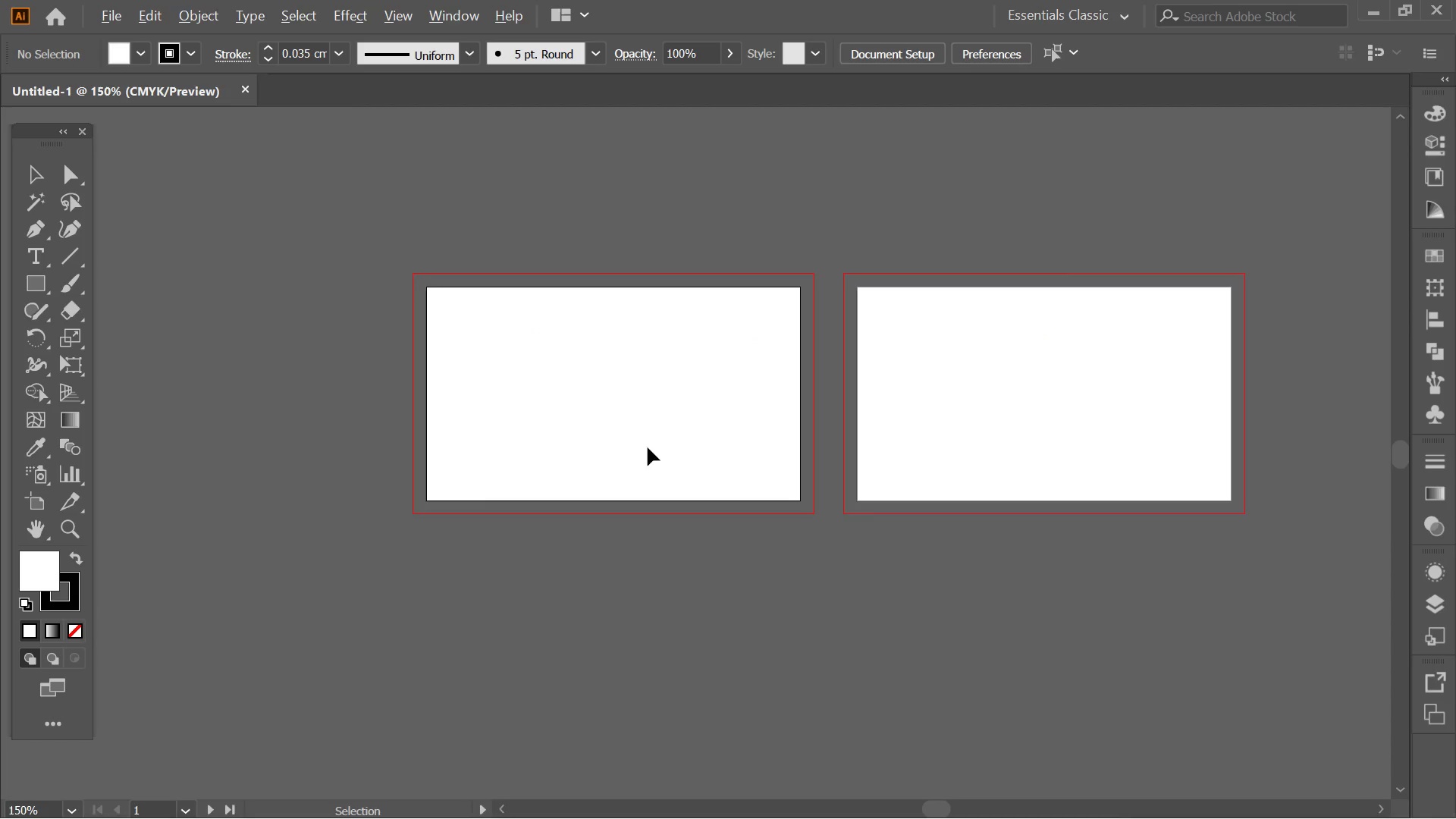 
left_click([31, 290])
 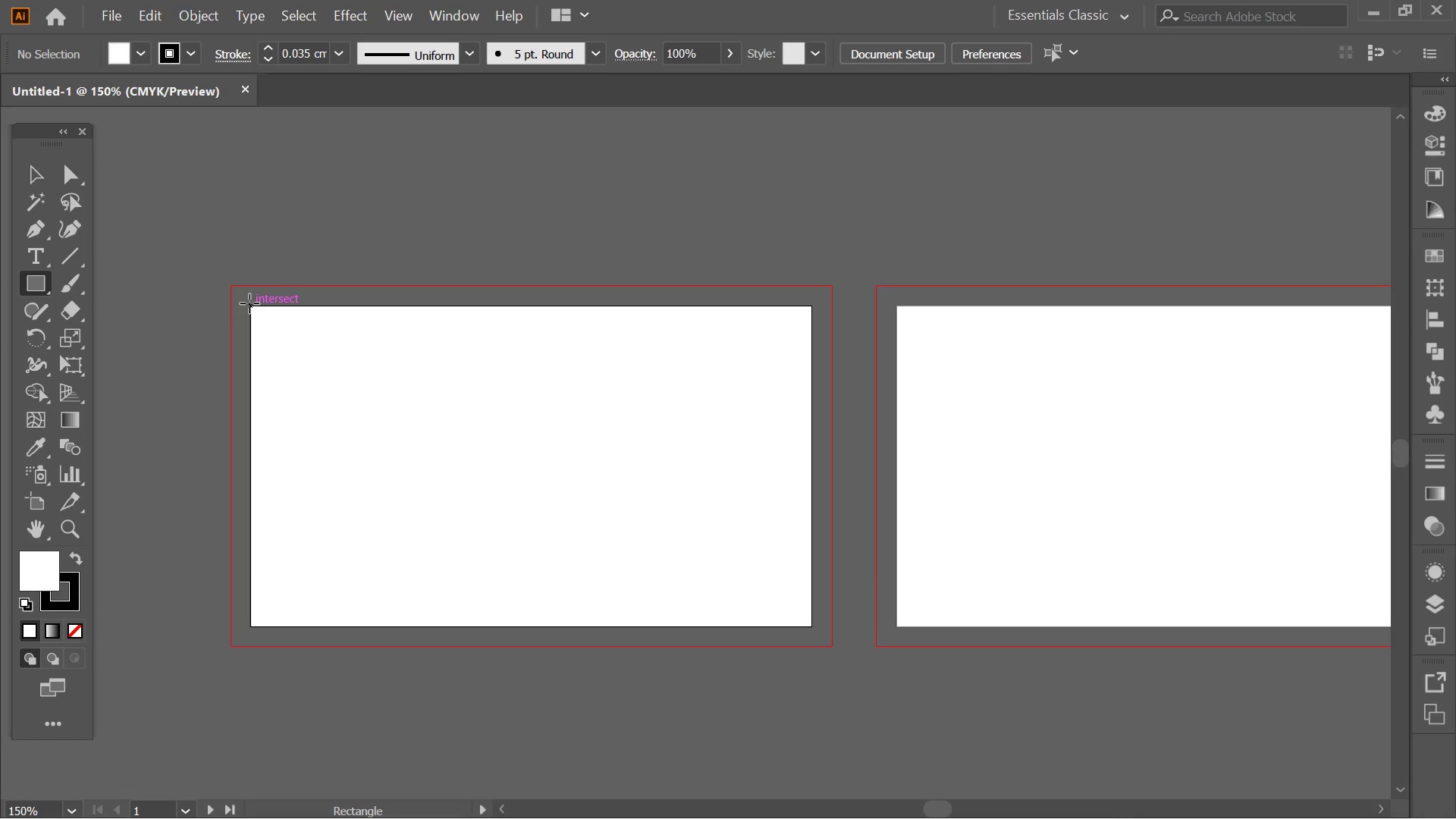 
left_click_drag(start_coordinate=[250, 305], to_coordinate=[809, 628])
 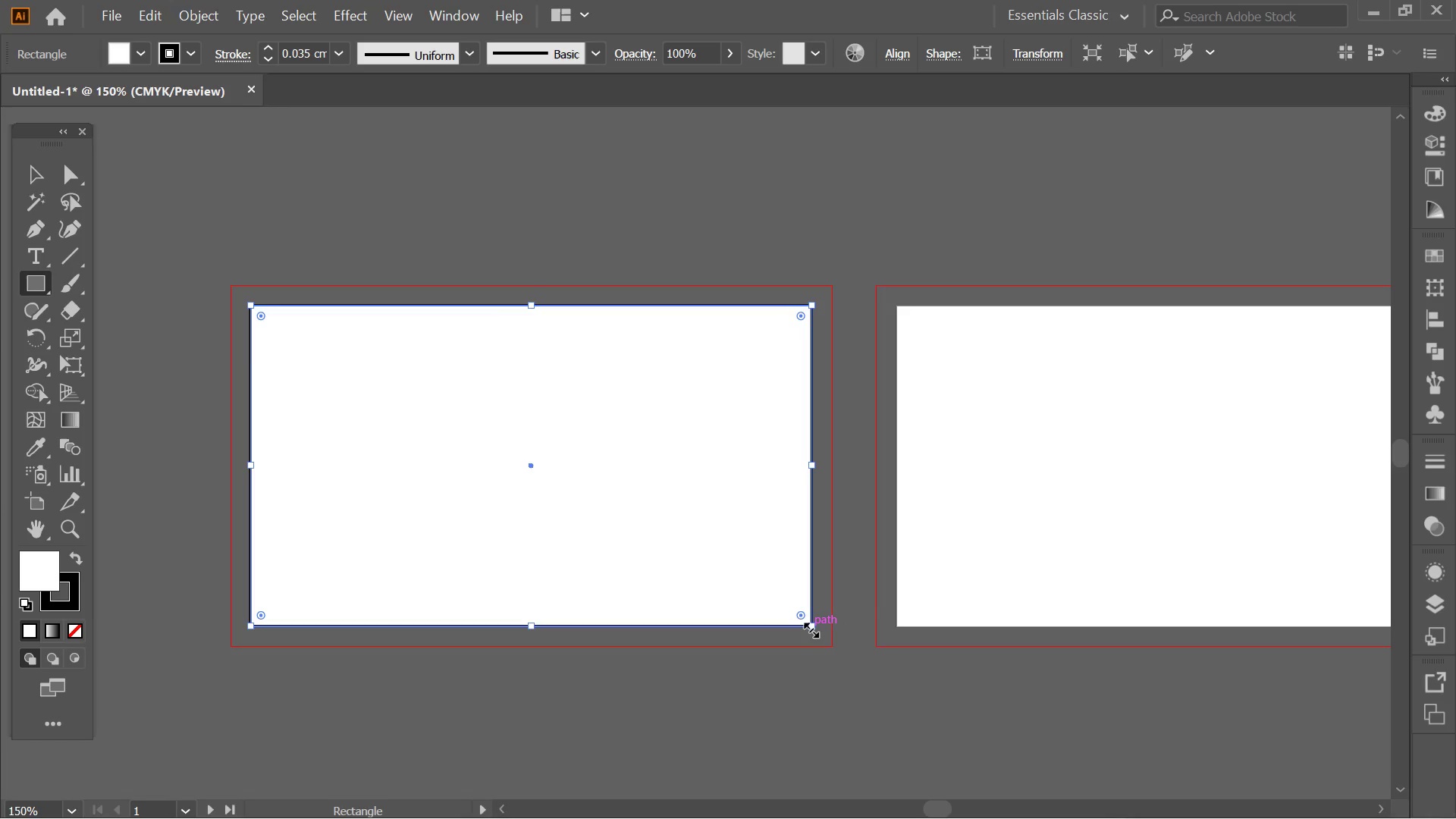 
hold_key(key=ShiftLeft, duration=0.38)
 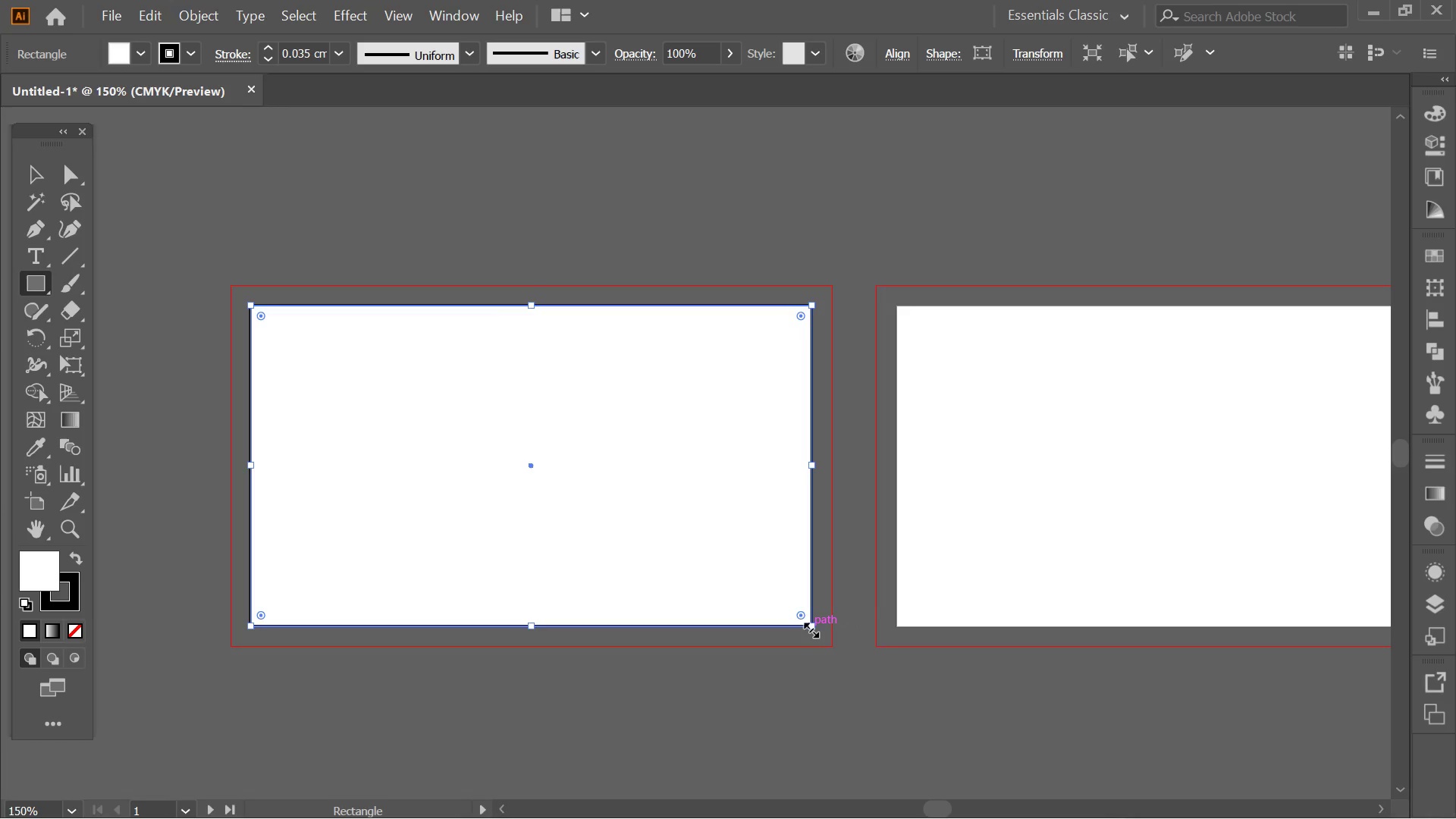 
key(Control+ControlLeft)
 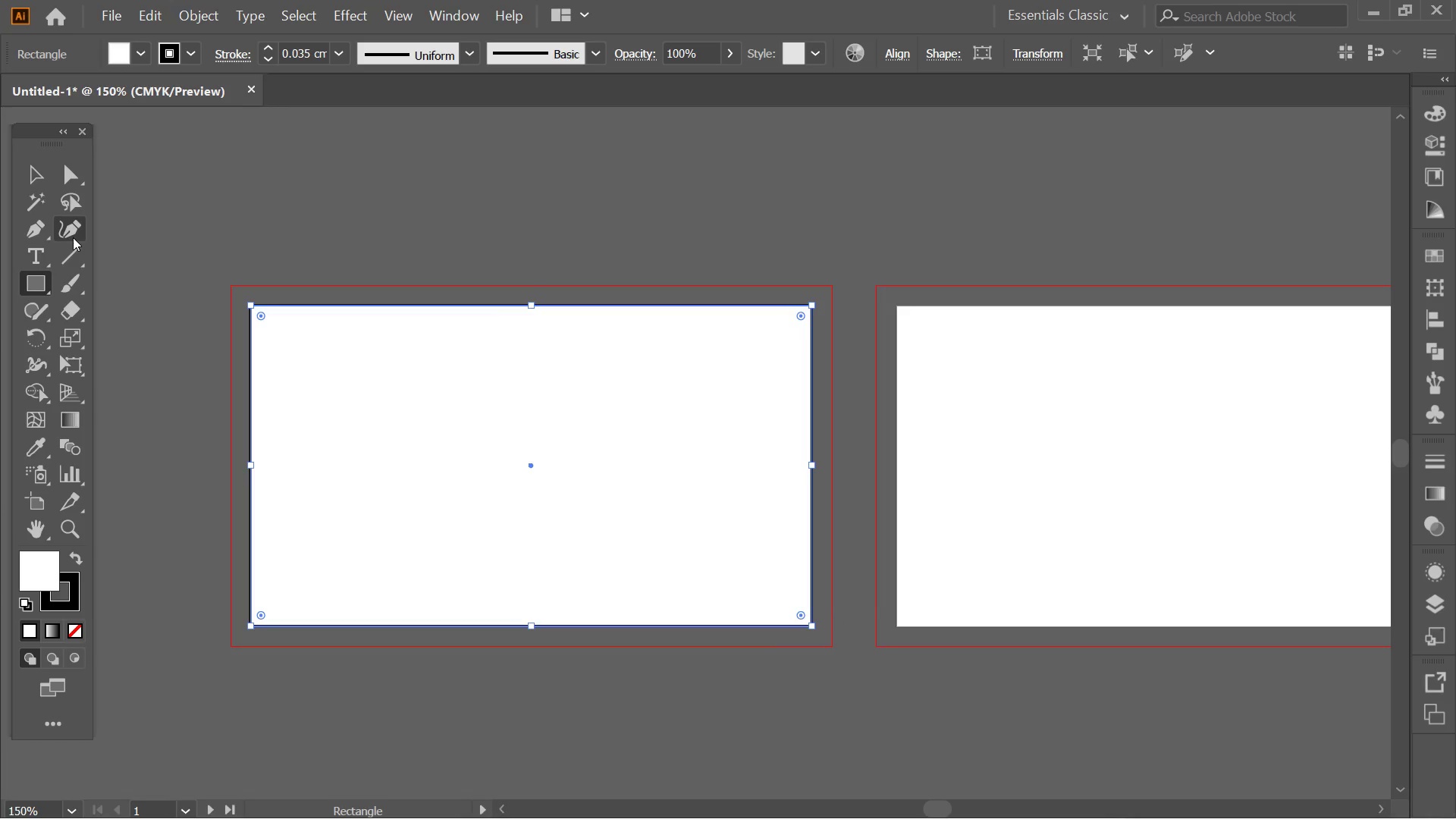 
key(Control+Z)
 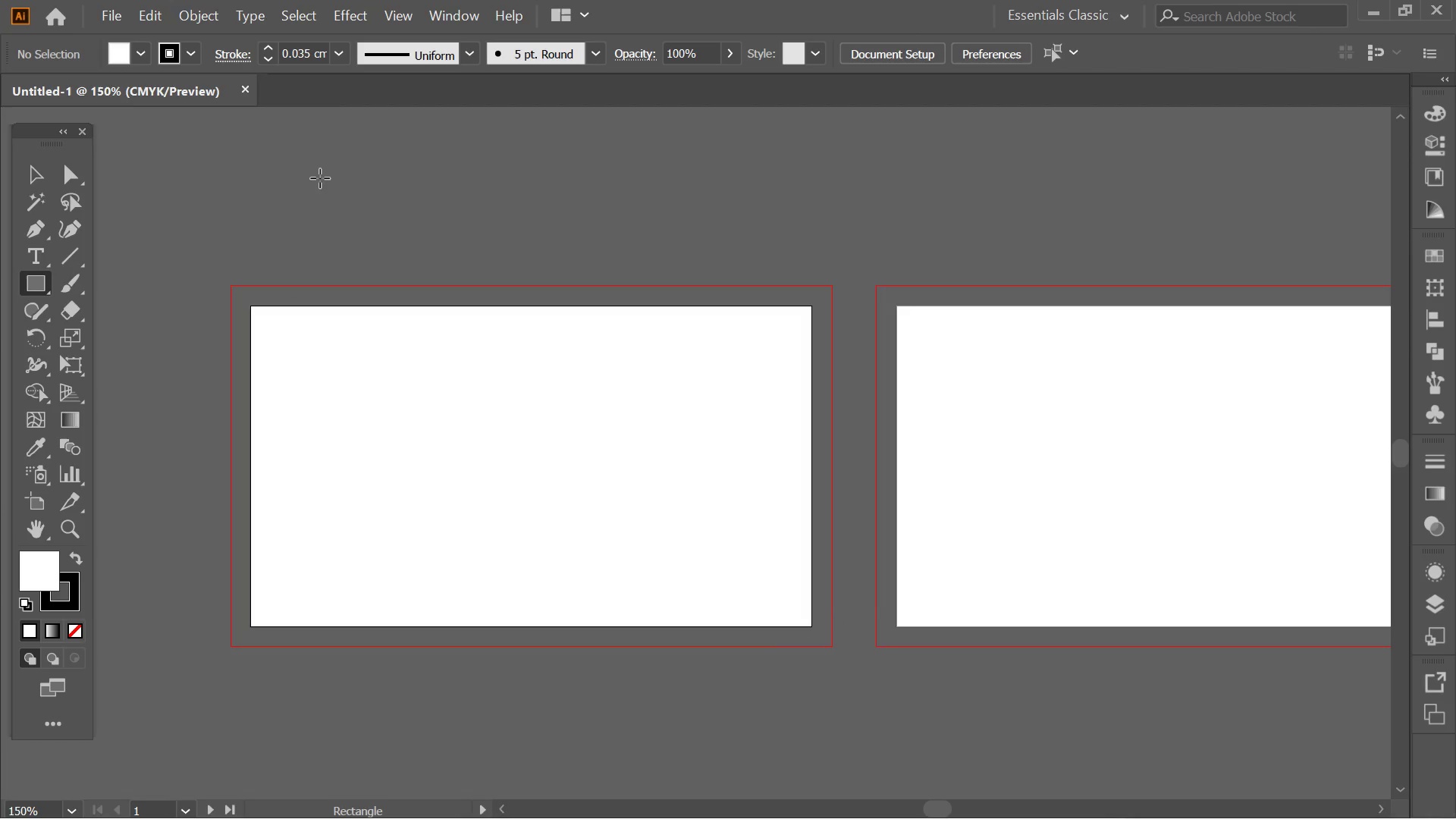 
left_click_drag(start_coordinate=[311, 151], to_coordinate=[369, 202])
 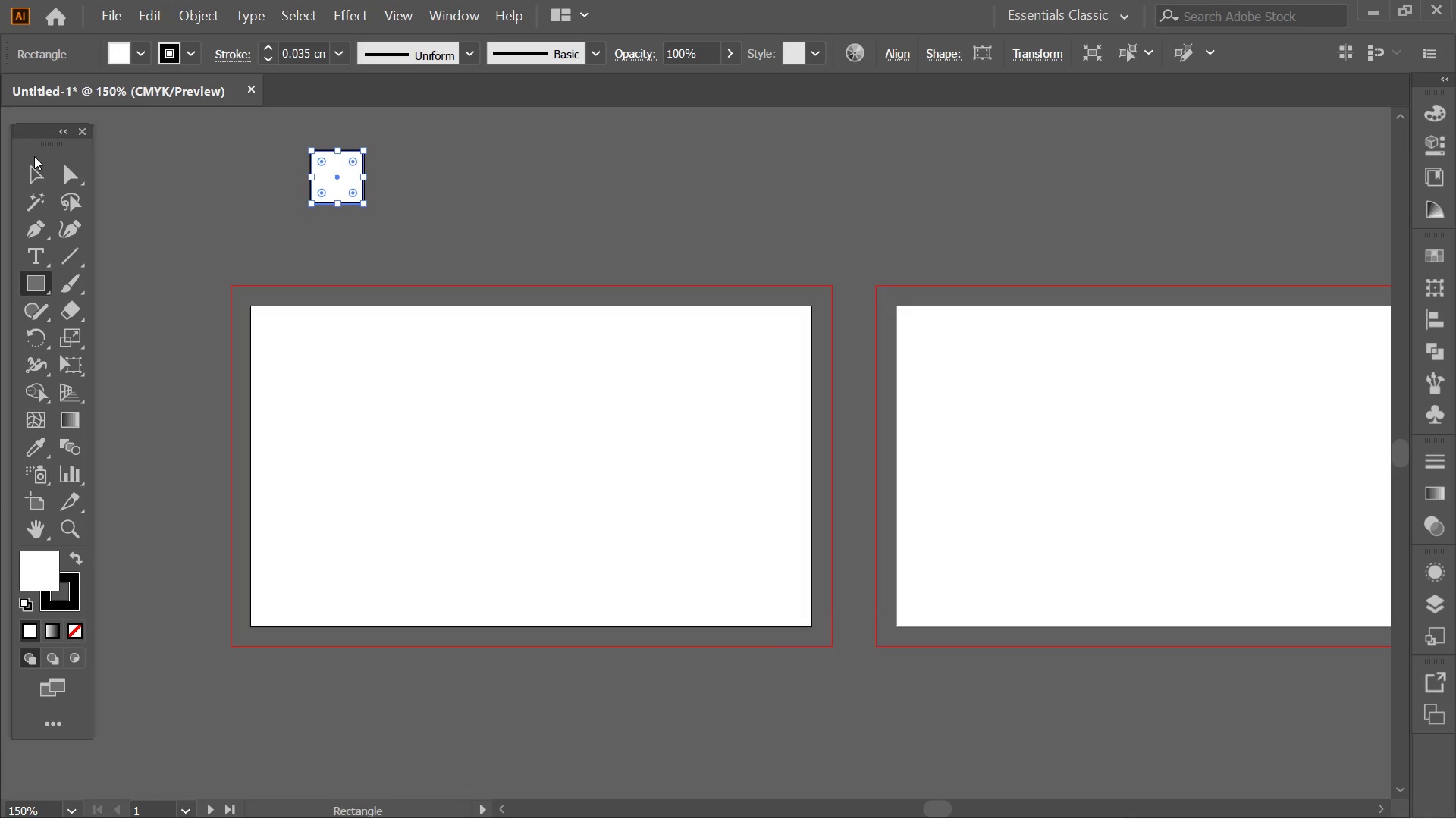 
left_click([37, 162])
 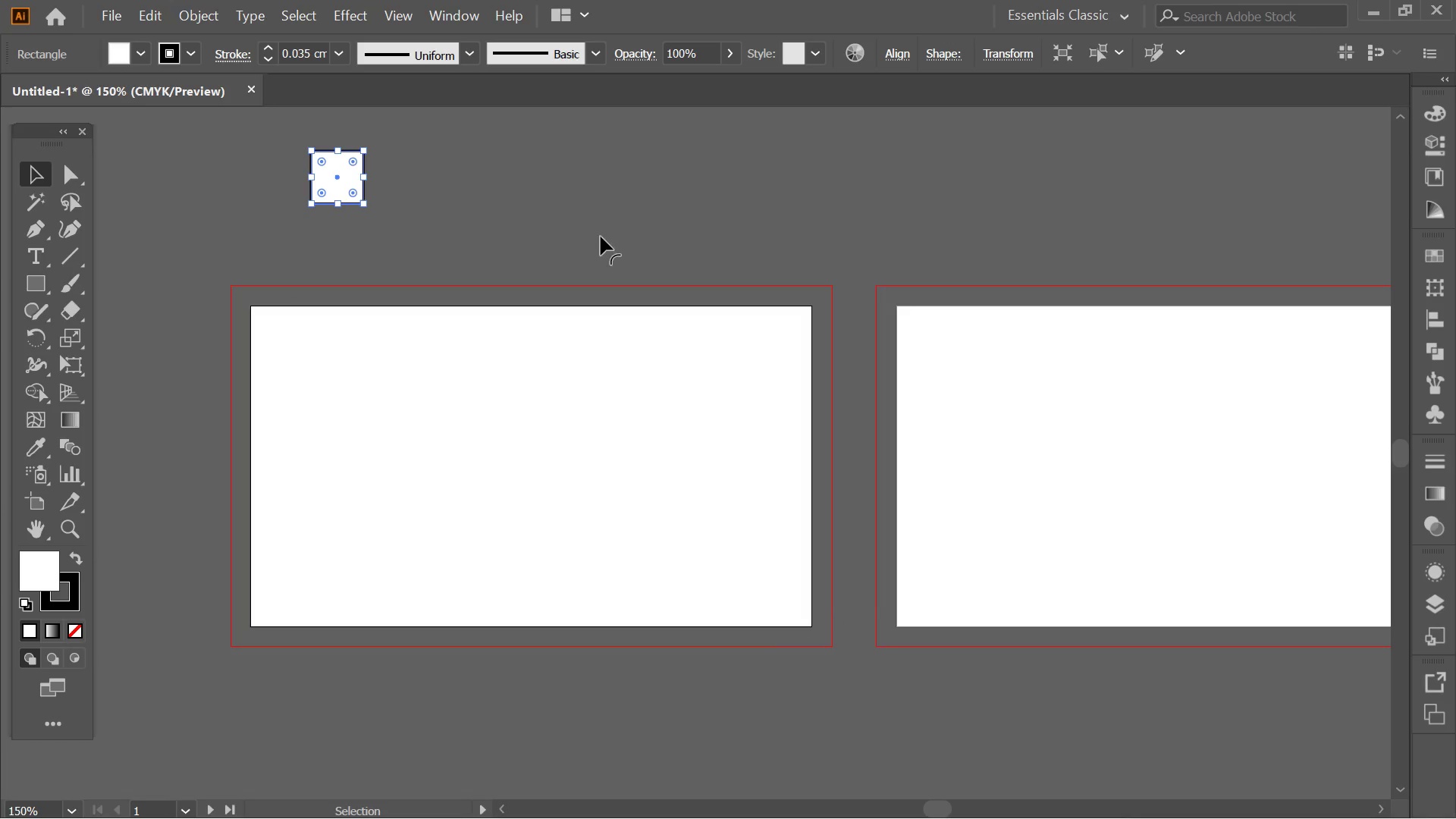 
left_click([601, 237])
 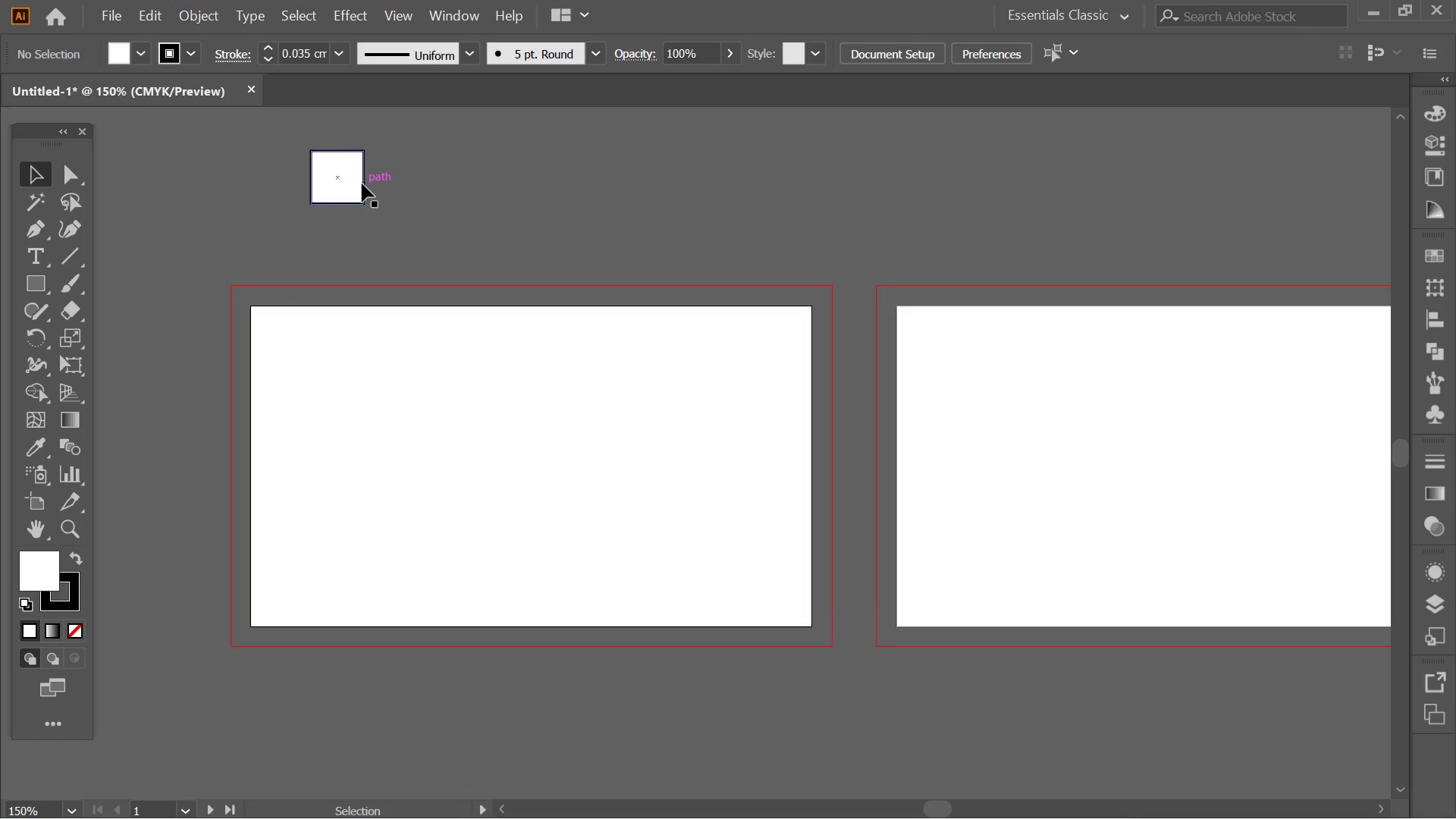 
left_click([362, 184])
 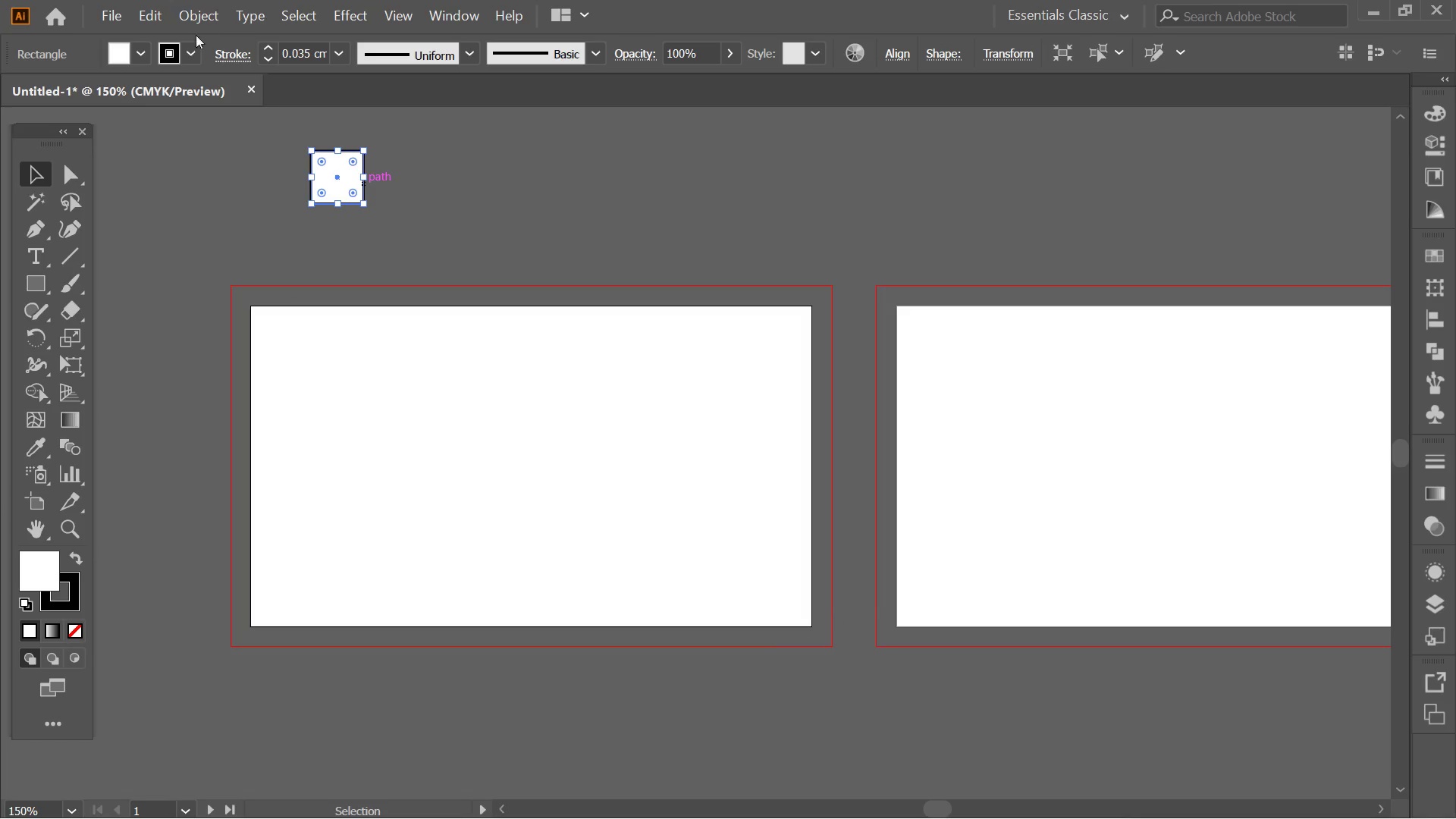 
left_click([189, 58])
 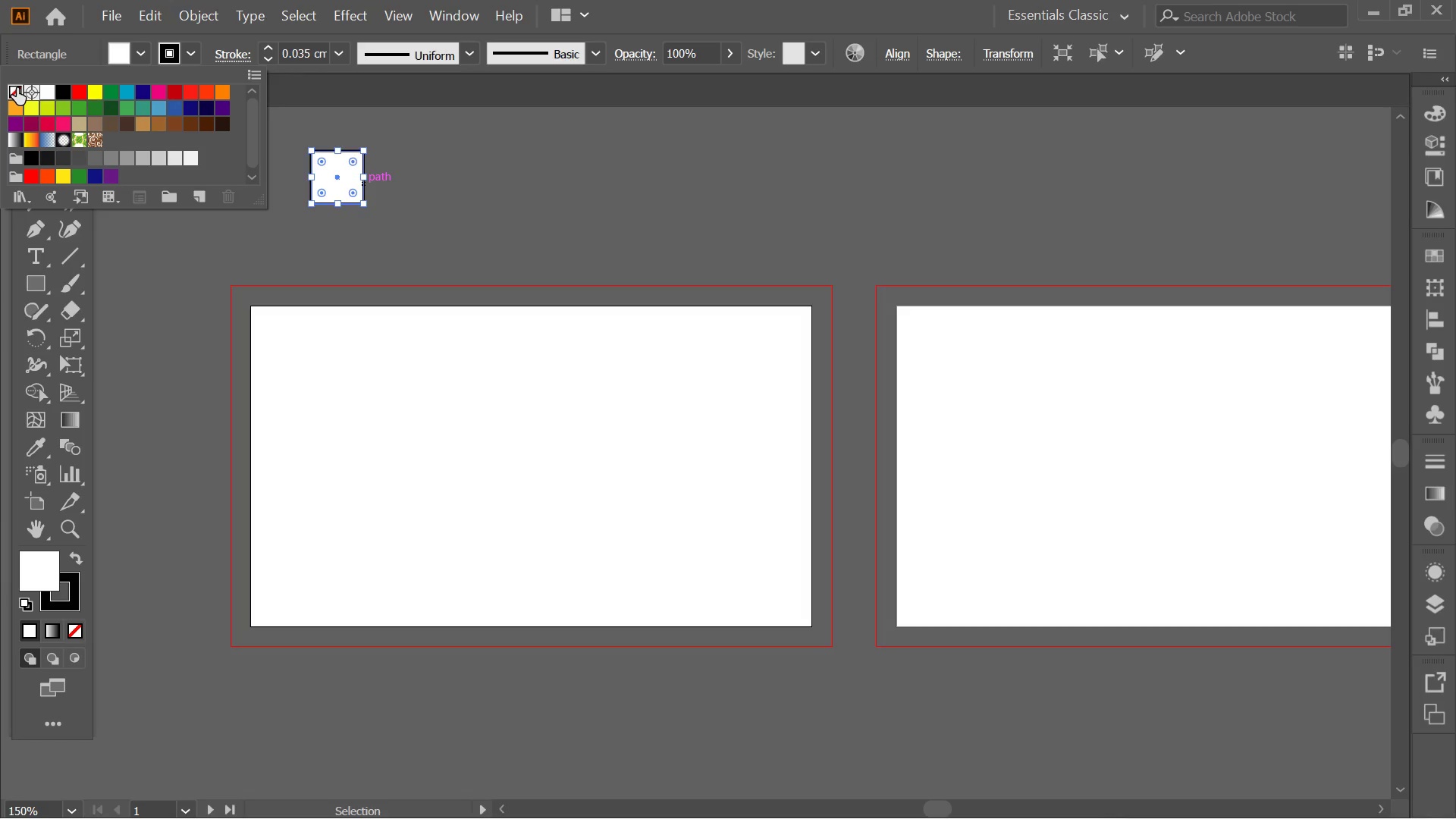 
double_click([593, 230])
 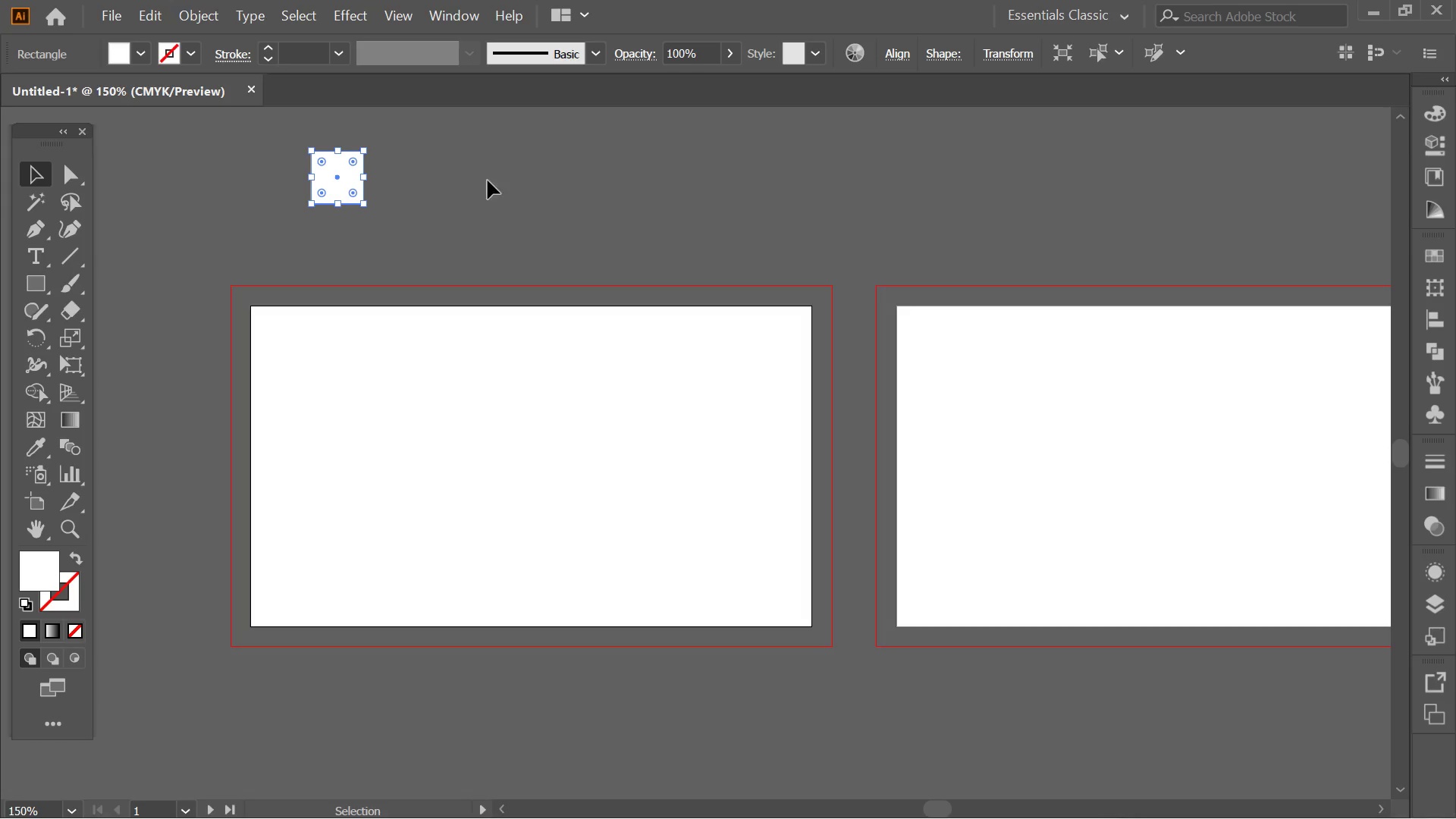 
triple_click([479, 177])
 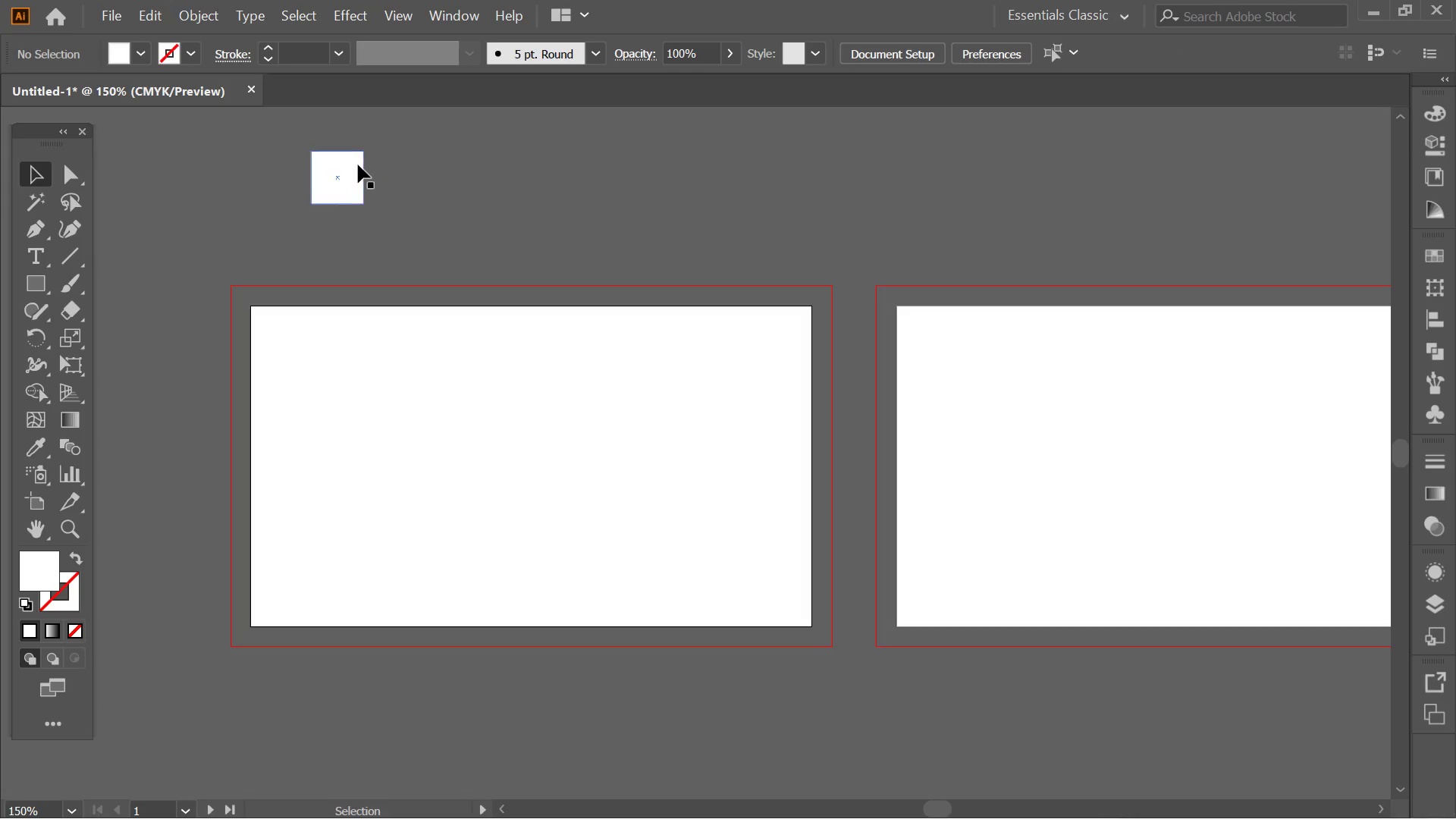 
triple_click([351, 168])
 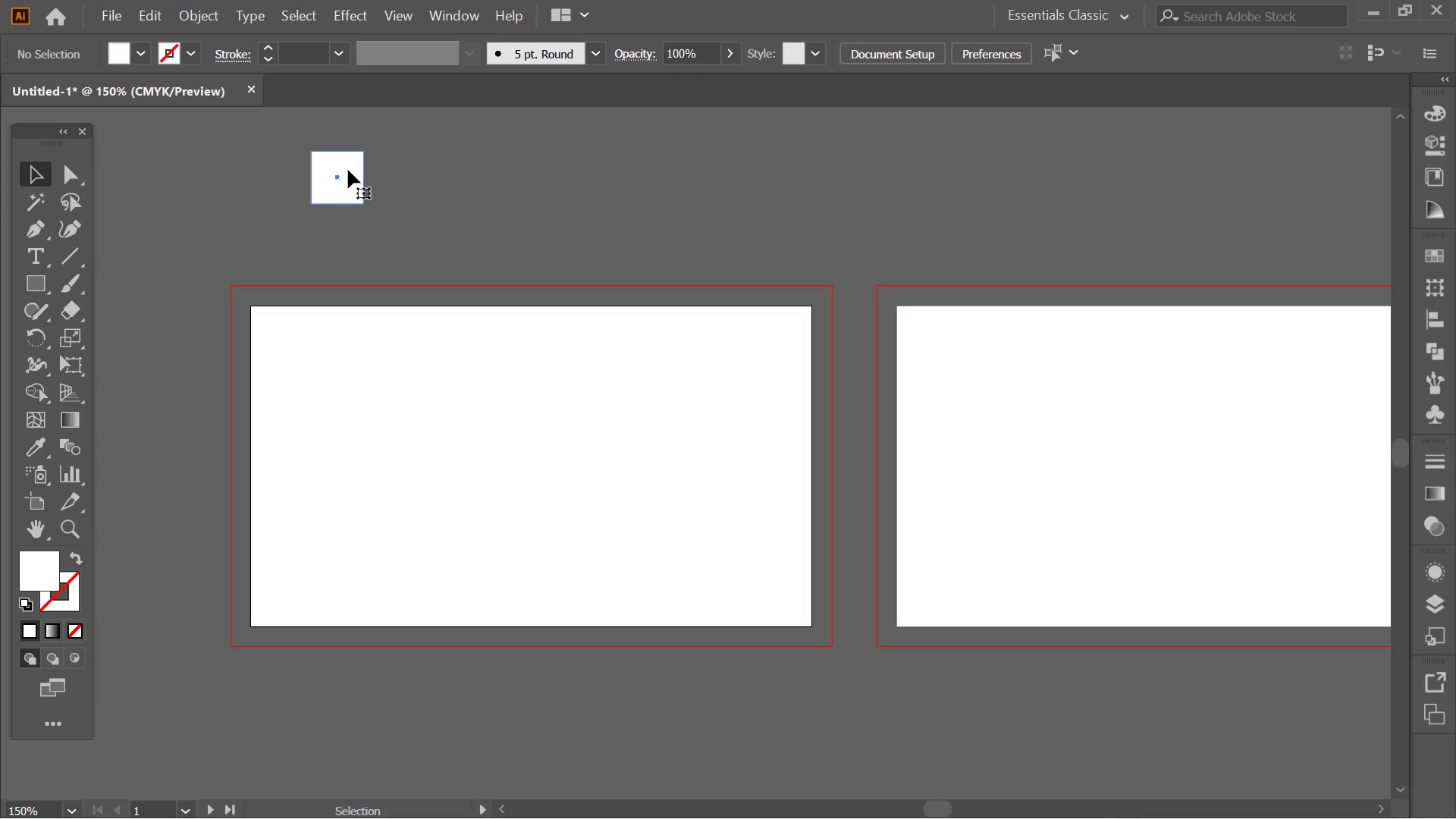 
hold_key(key=AltLeft, duration=1.41)
left_click_drag(start_coordinate=[334, 168], to_coordinate=[410, 177])
 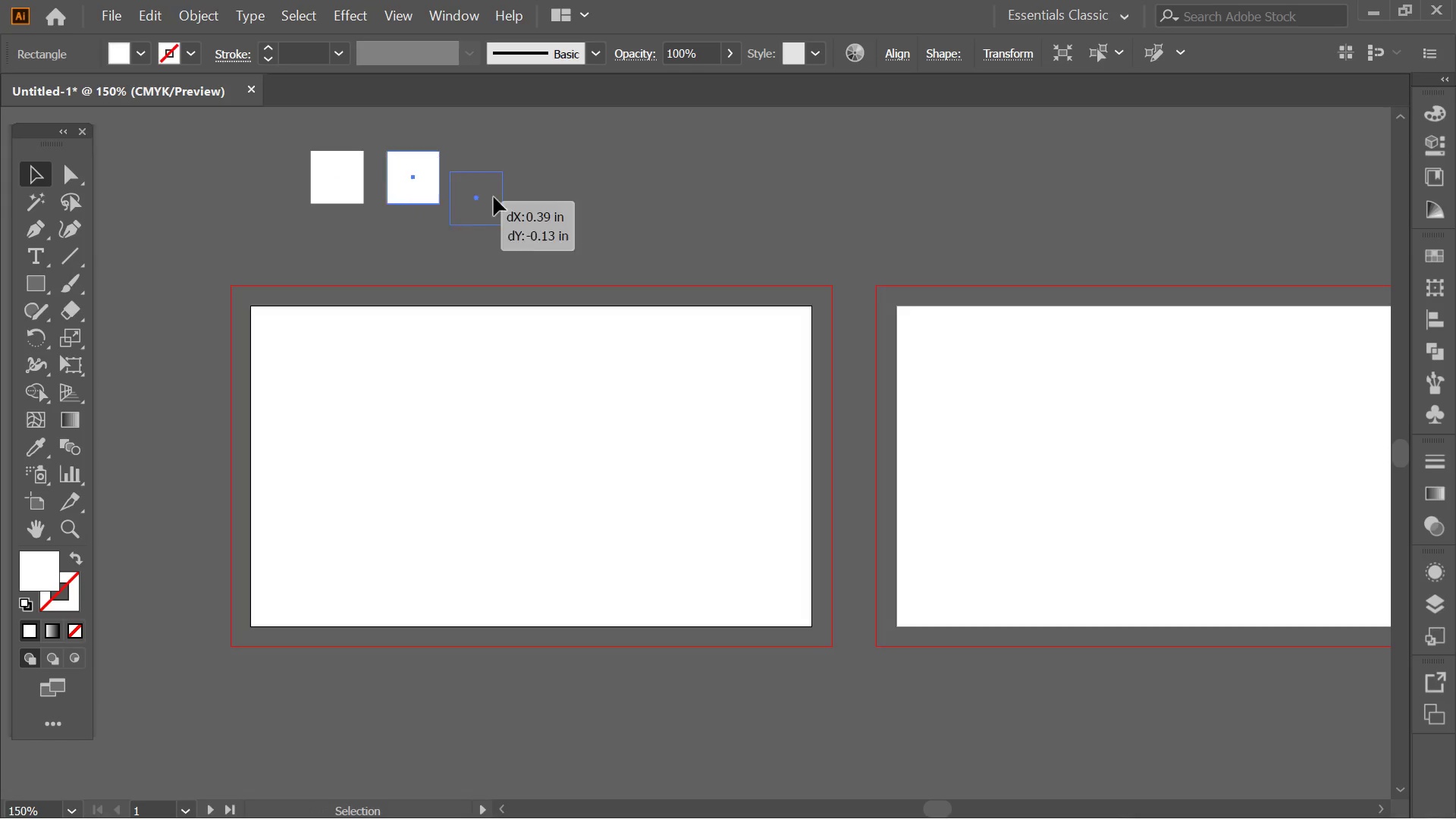 
hold_key(key=ShiftLeft, duration=0.97)
 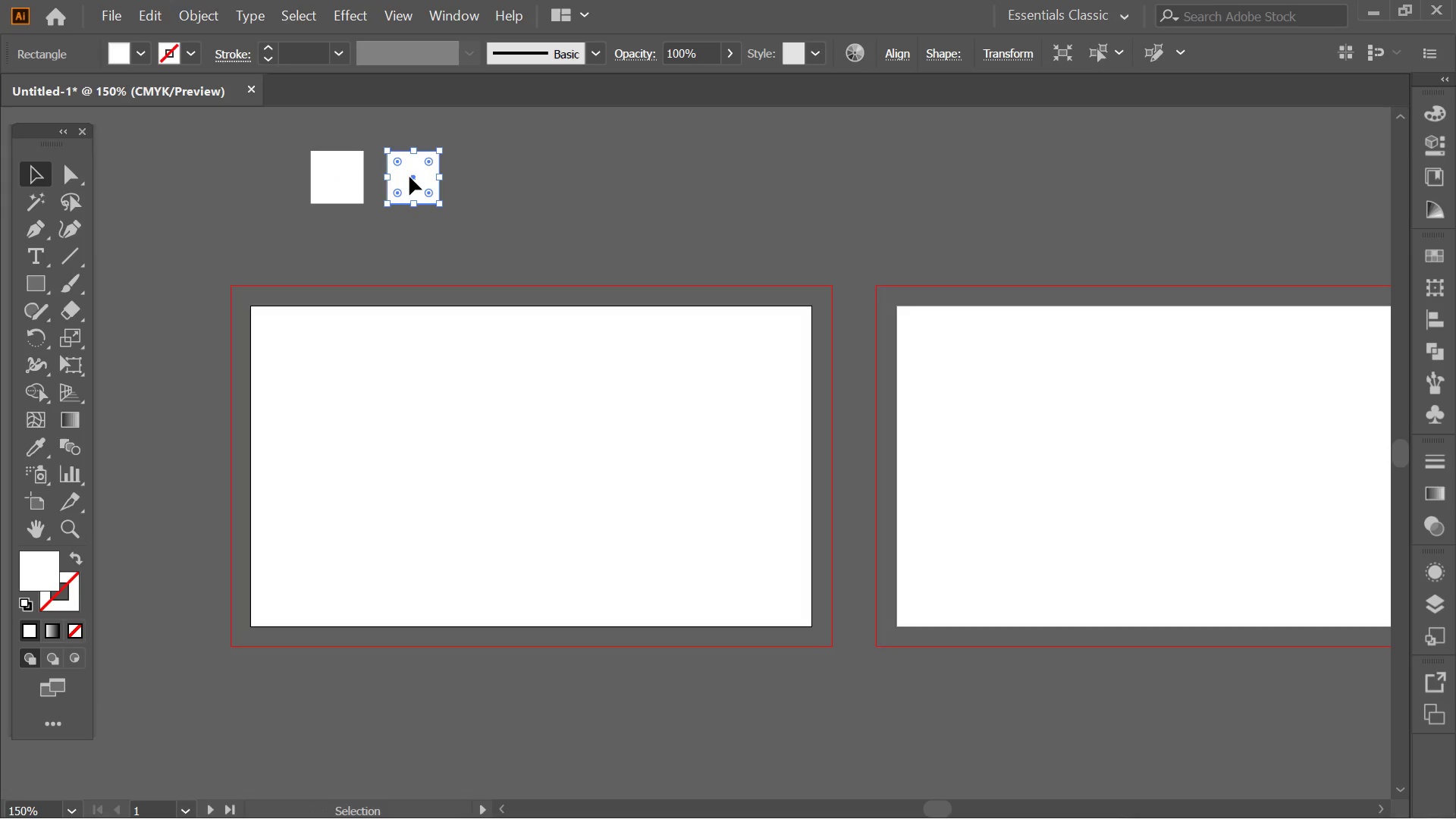 
hold_key(key=AltLeft, duration=1.22)
left_click_drag(start_coordinate=[410, 177], to_coordinate=[488, 174])
 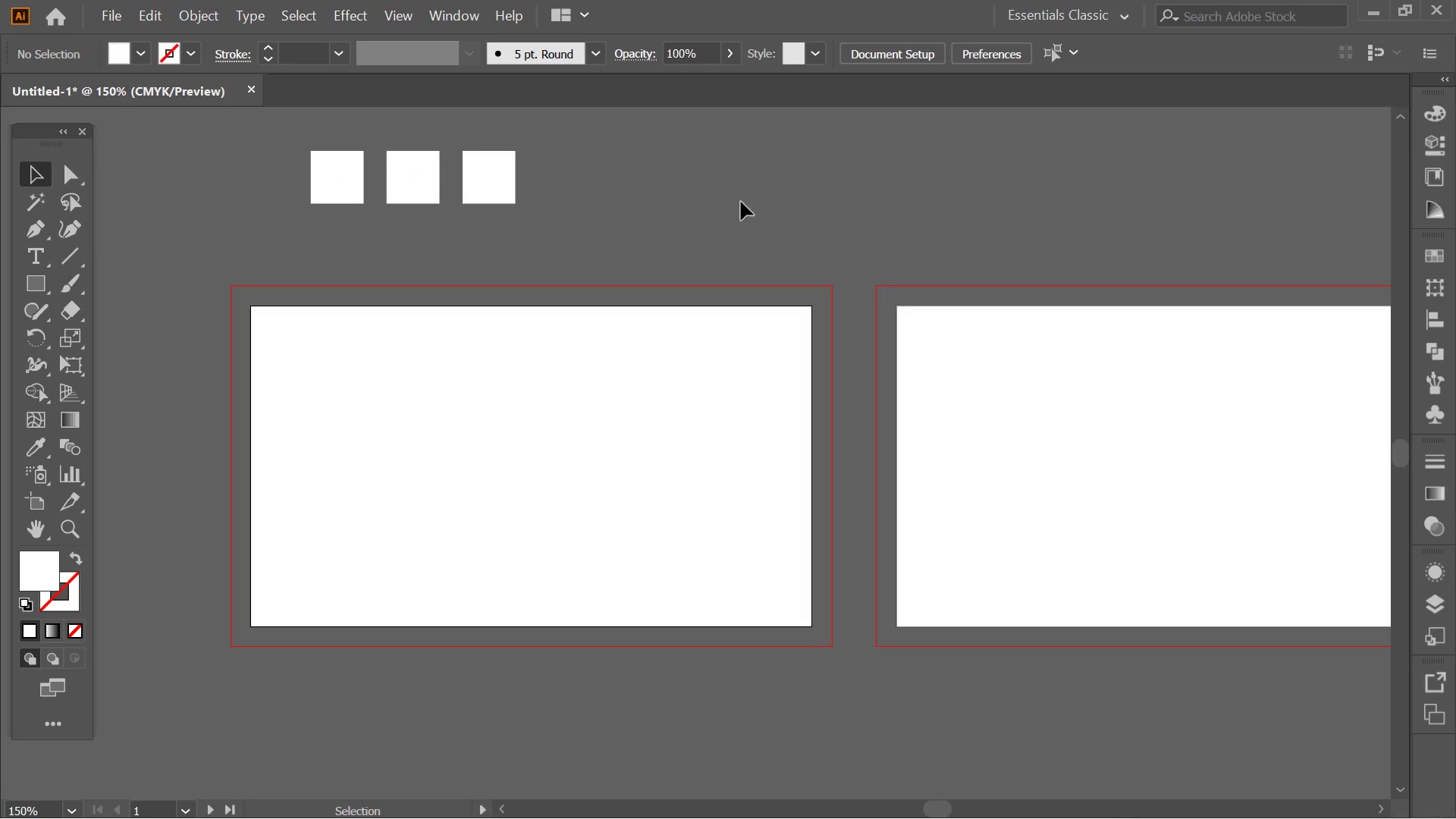 
hold_key(key=ShiftLeft, duration=0.88)
 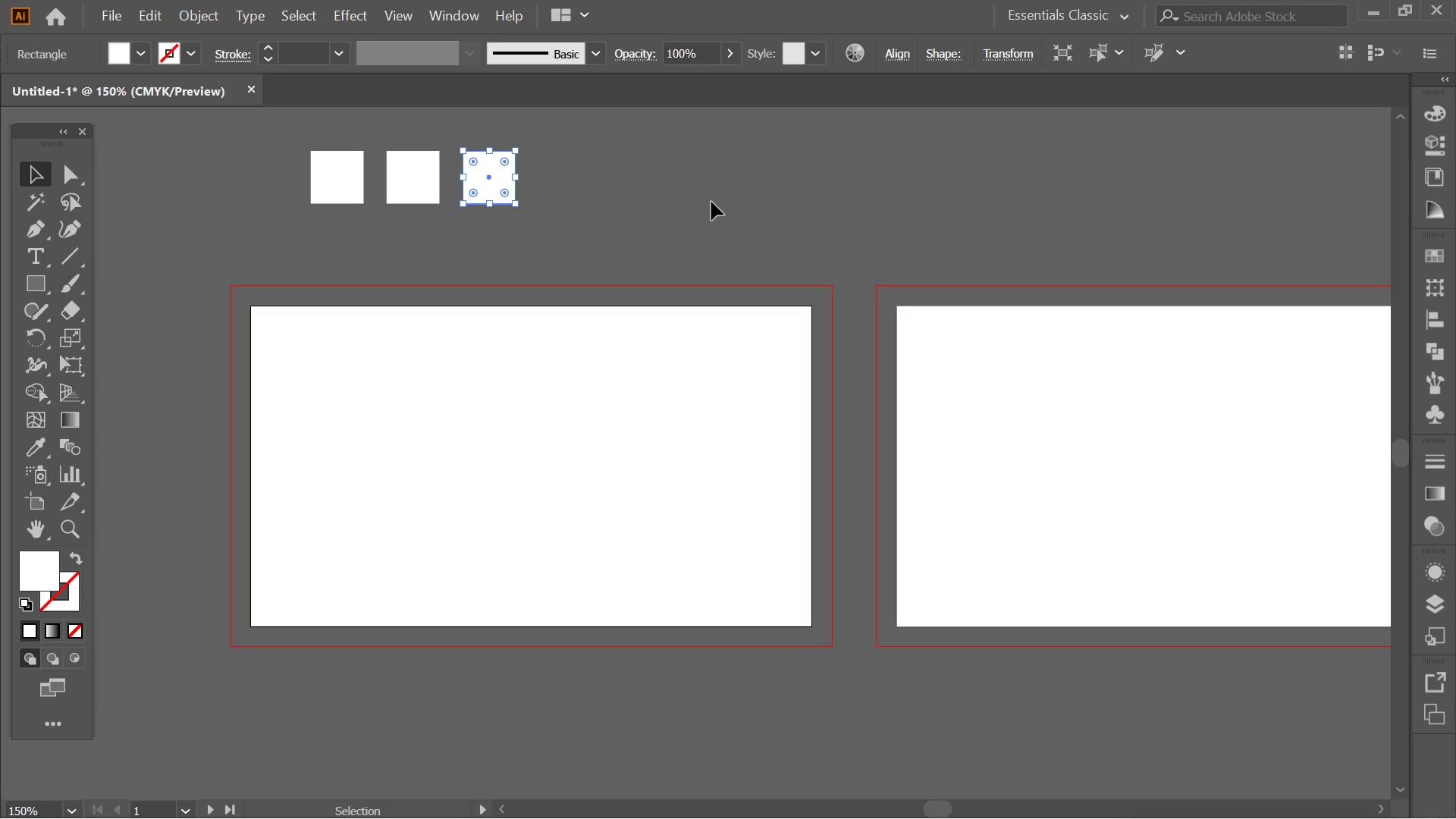 
left_click([711, 202])
 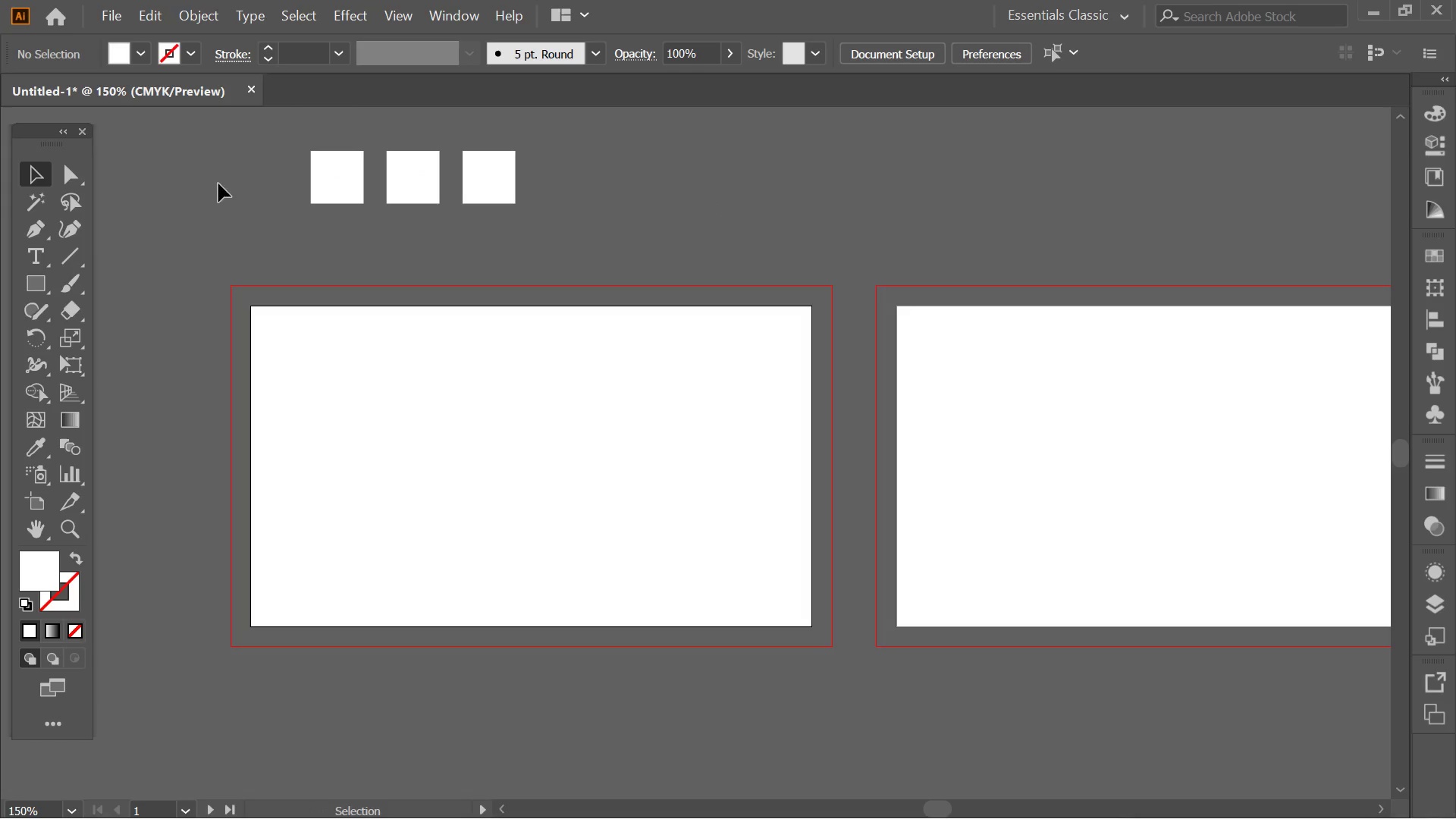 
left_click([327, 187])
 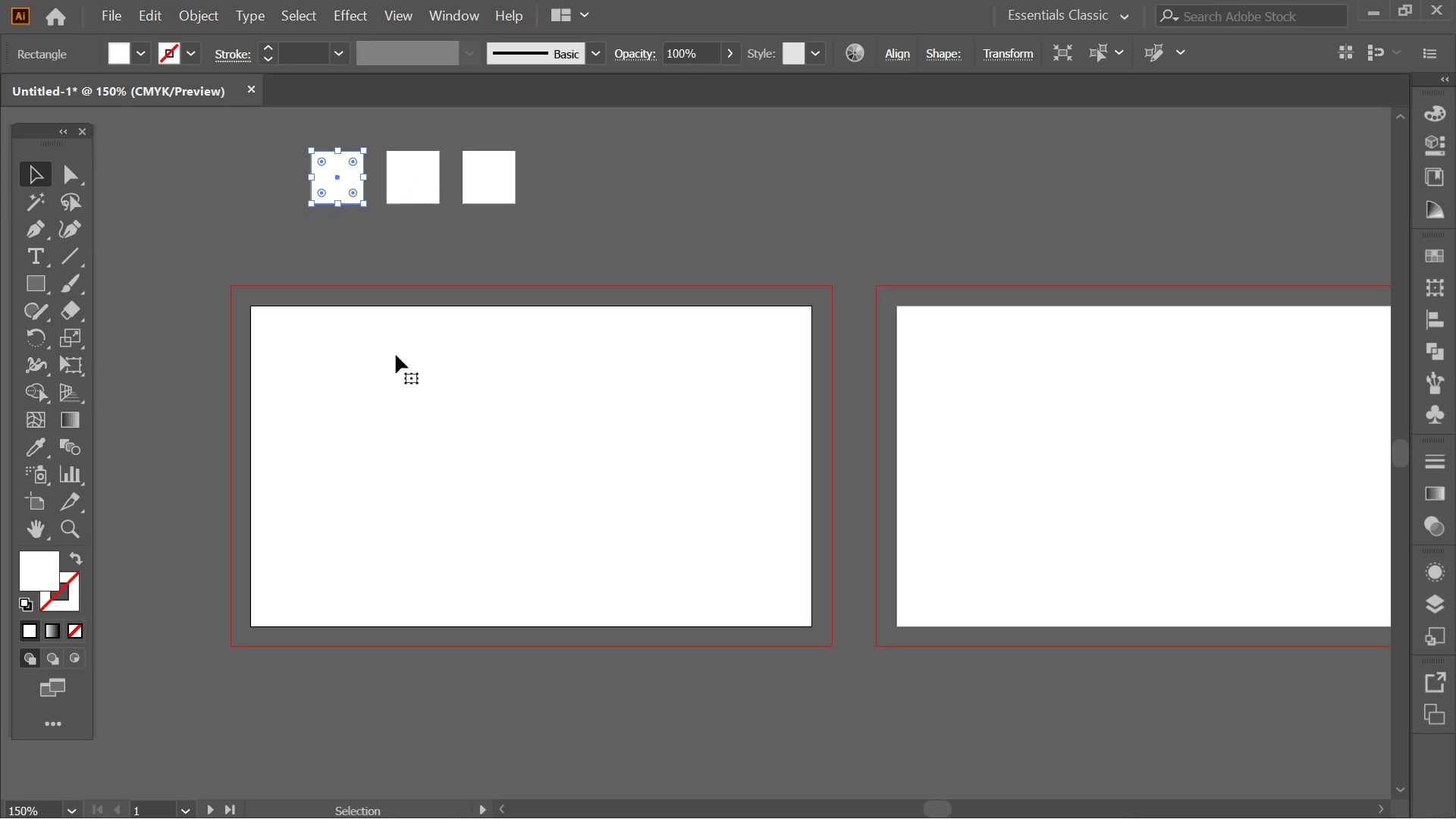 
key(Alt+AltLeft)
 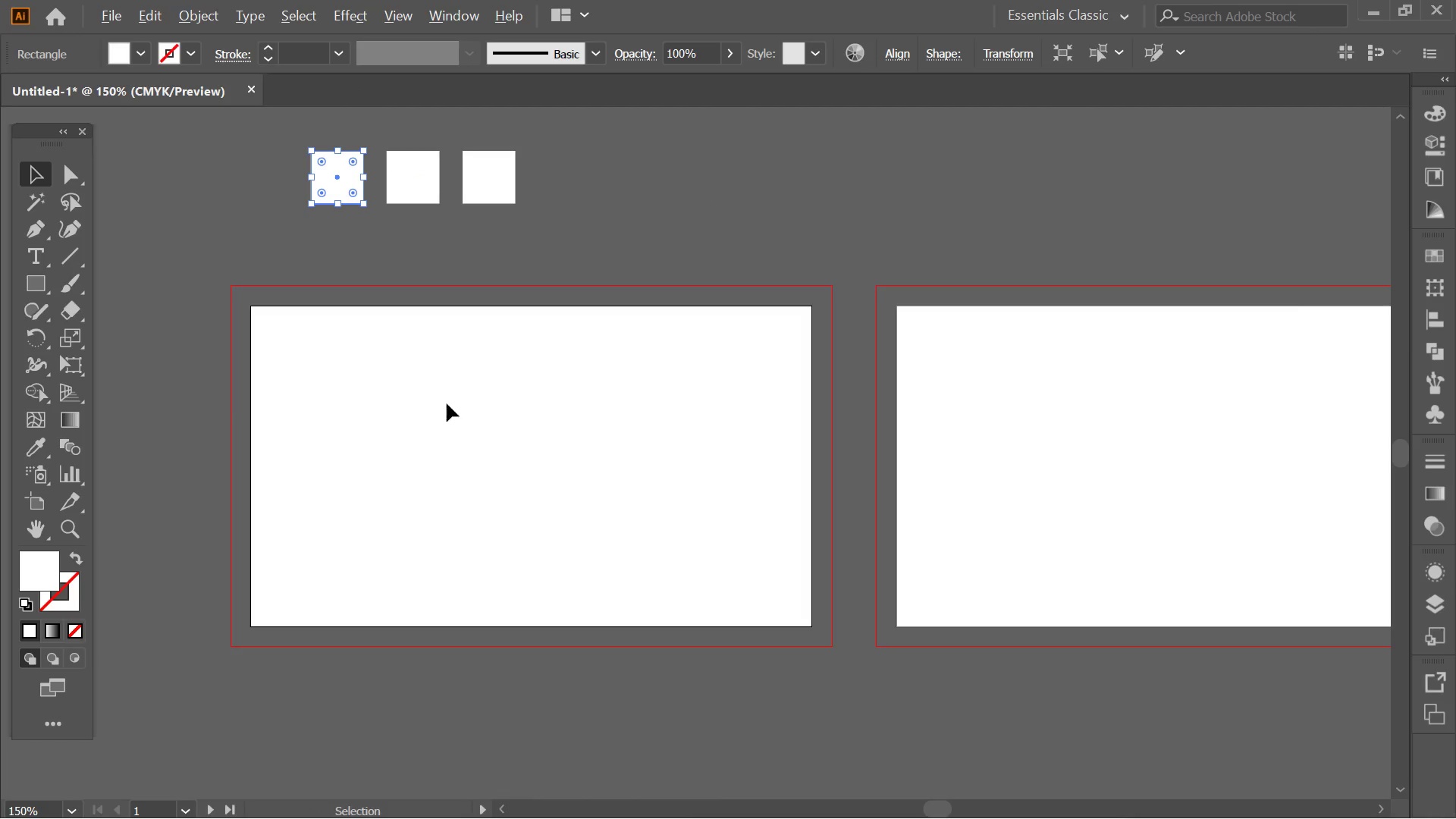 
key(Alt+Tab)